 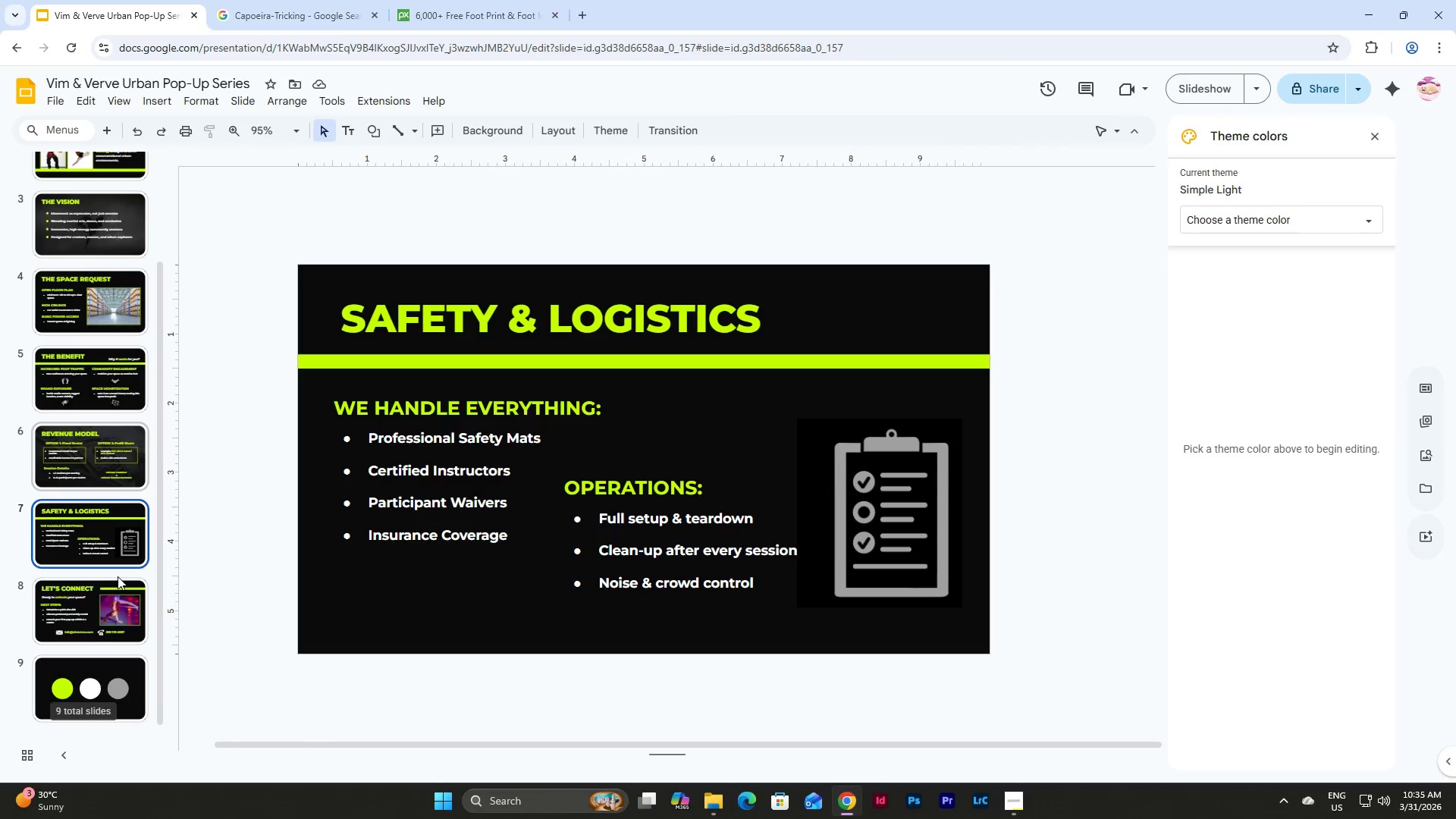 
scroll: coordinate [118, 576], scroll_direction: up, amount: 6.0
 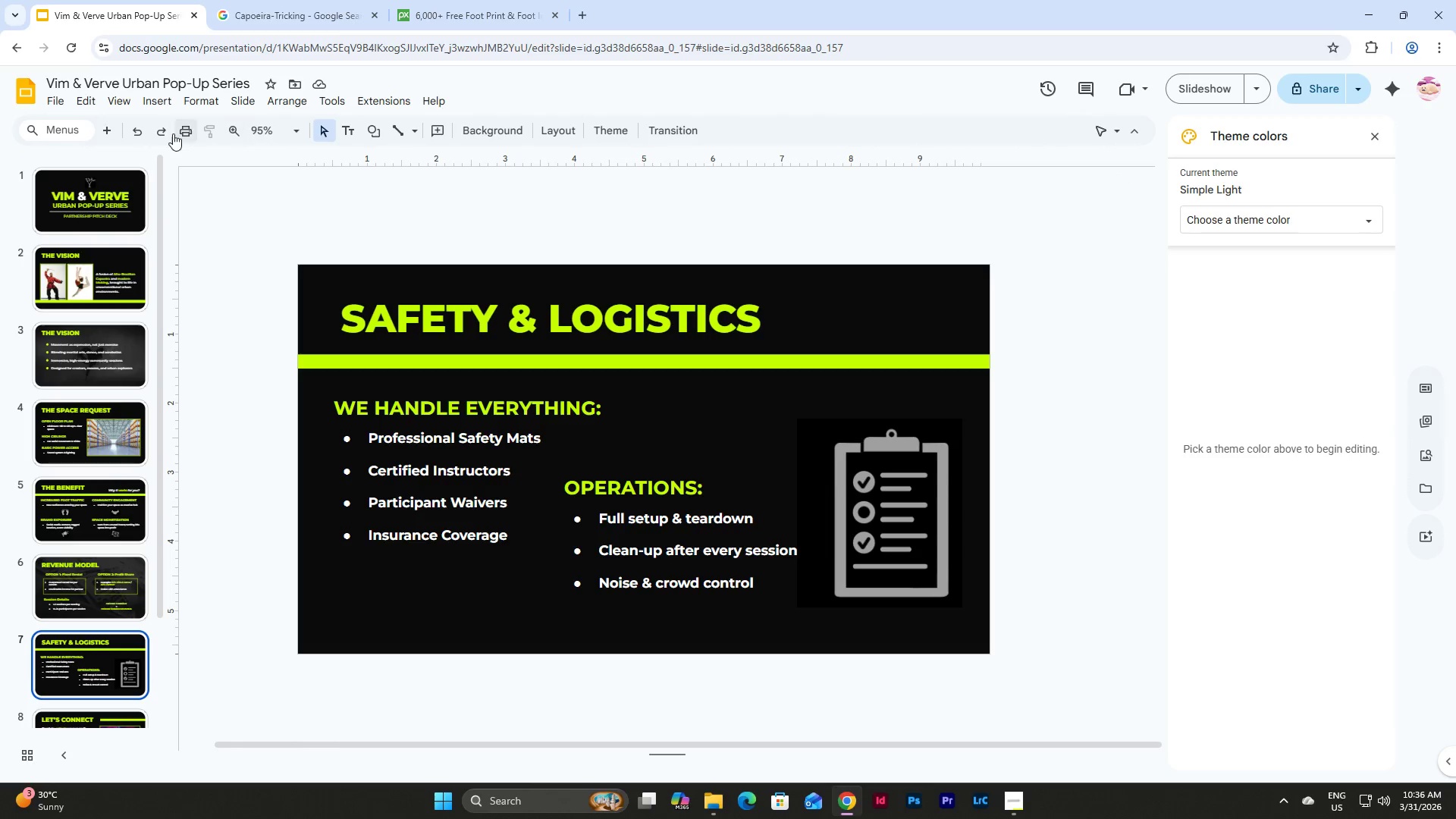 
left_click([195, 101])
 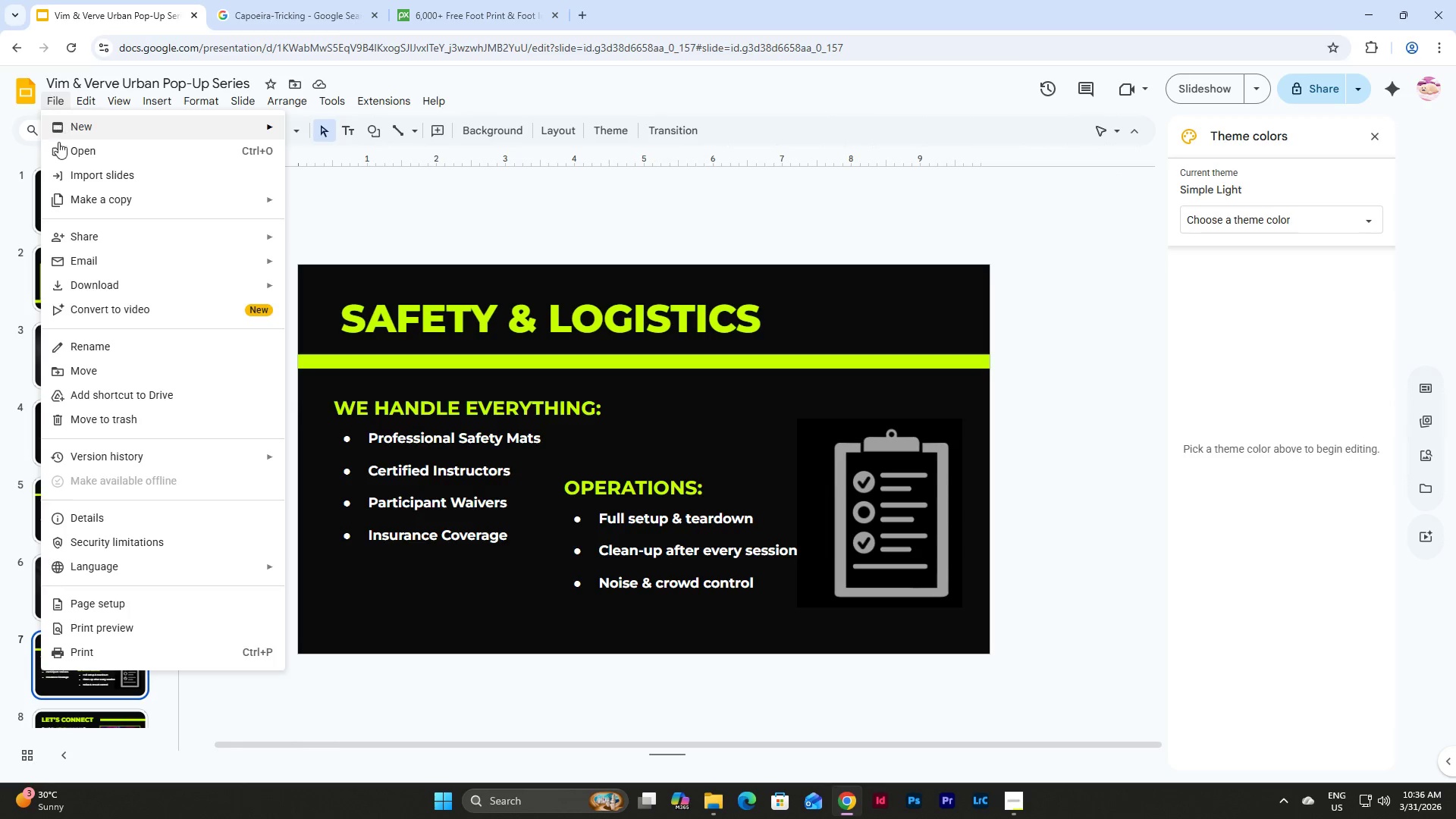 
mouse_move([152, 445])
 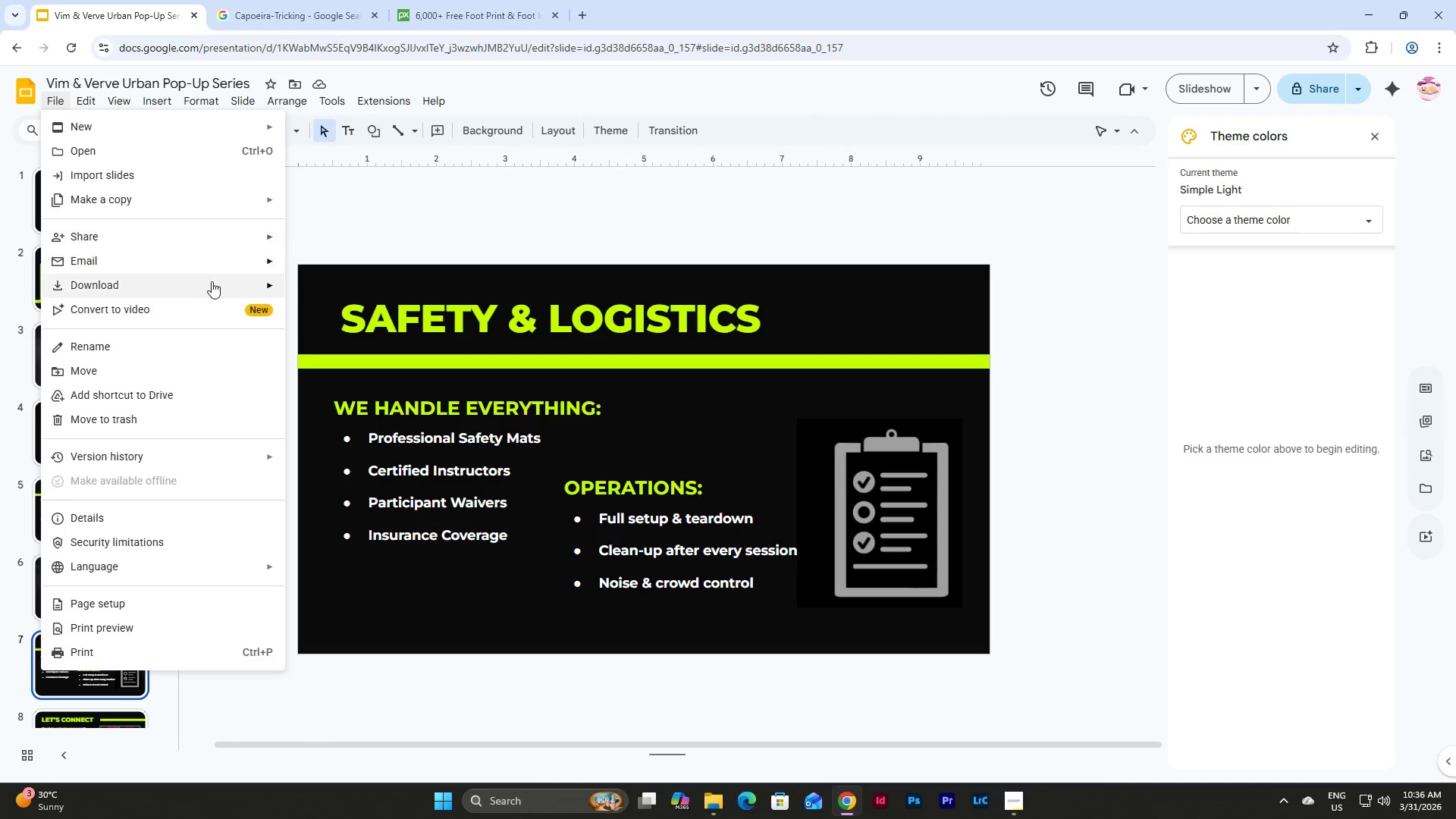 
wait(7.6)
 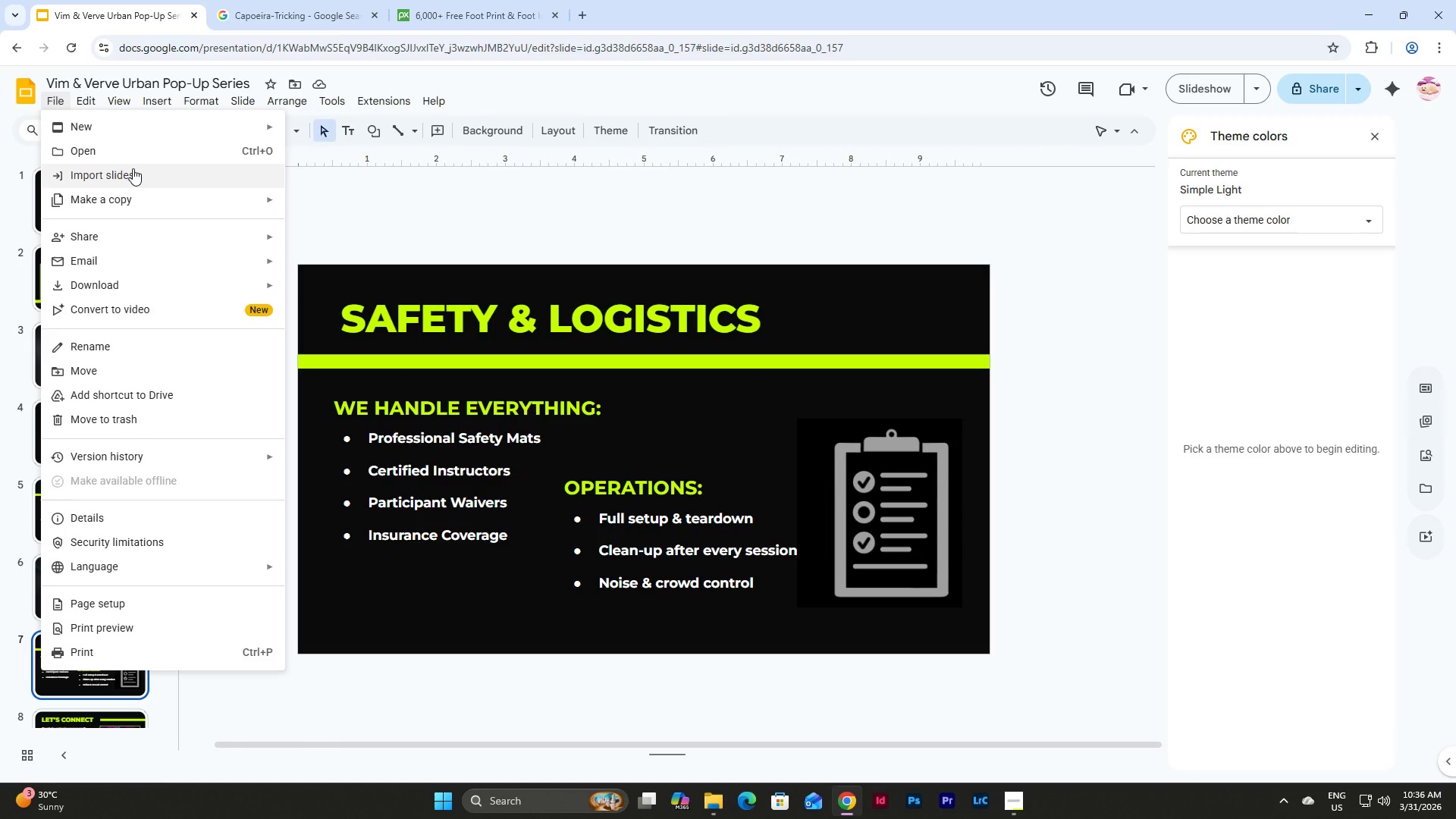 
left_click([399, 341])
 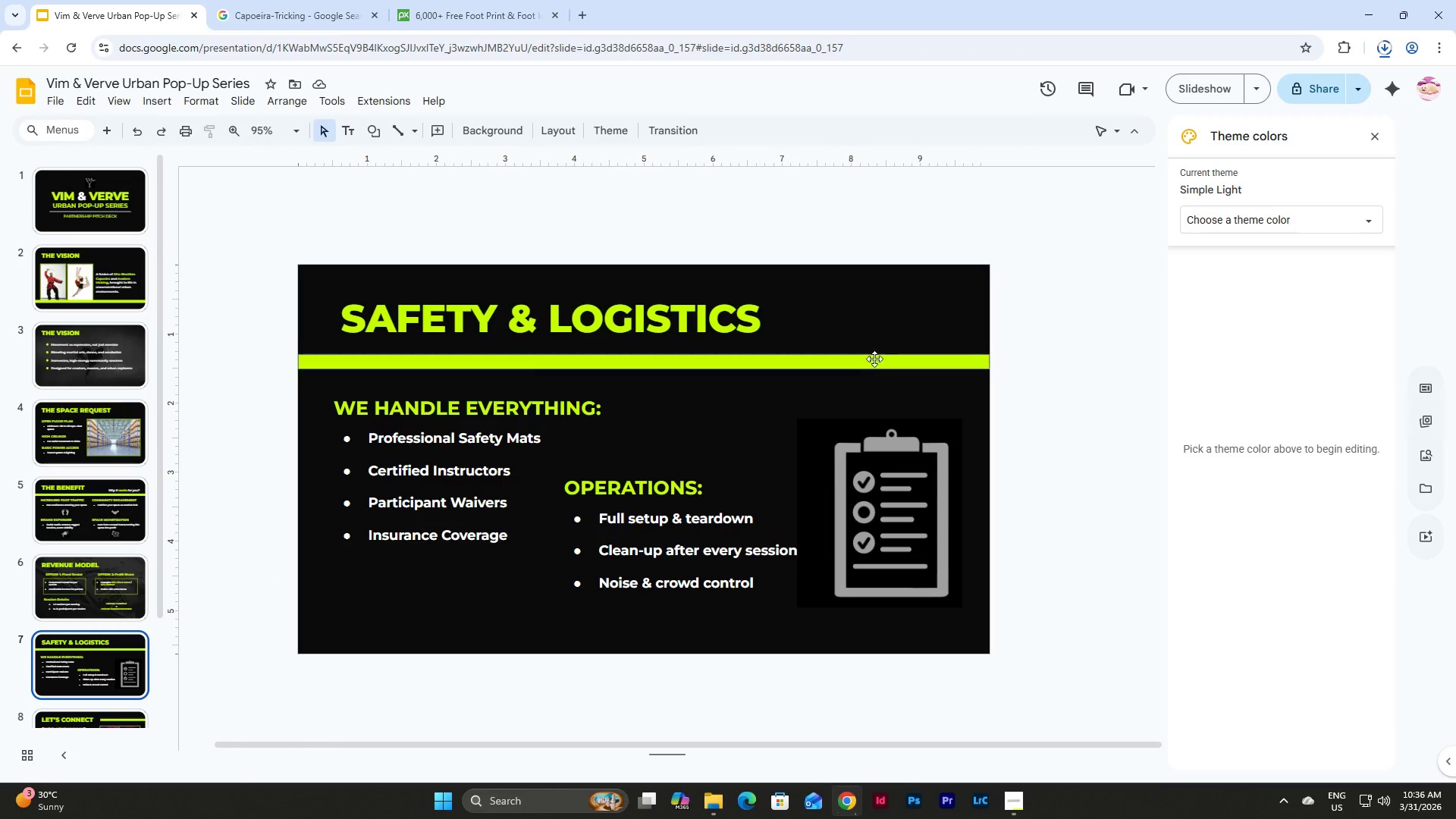 
scroll: coordinate [1095, 419], scroll_direction: down, amount: 3.0
 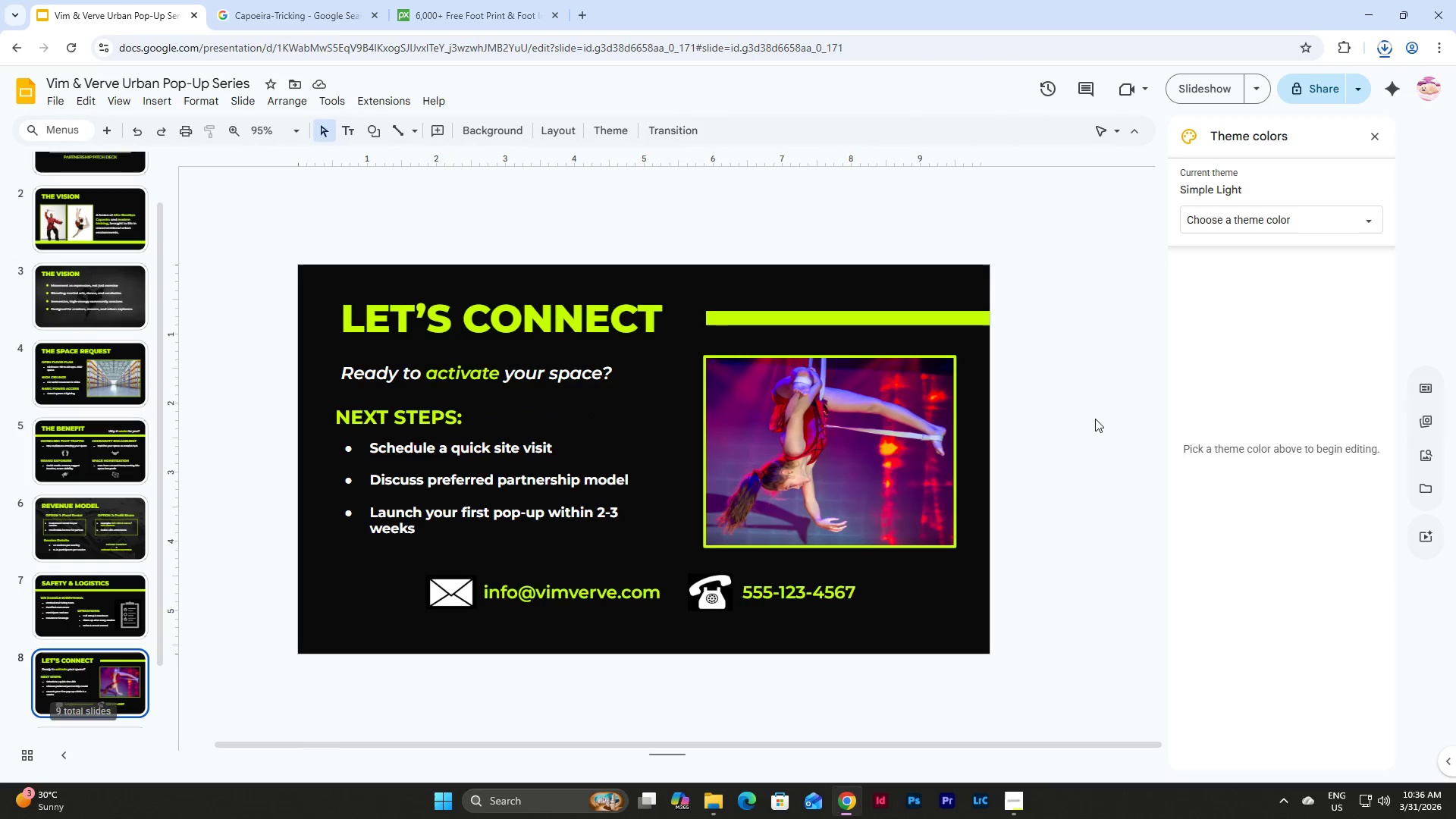 
scroll: coordinate [1095, 419], scroll_direction: up, amount: 2.0
 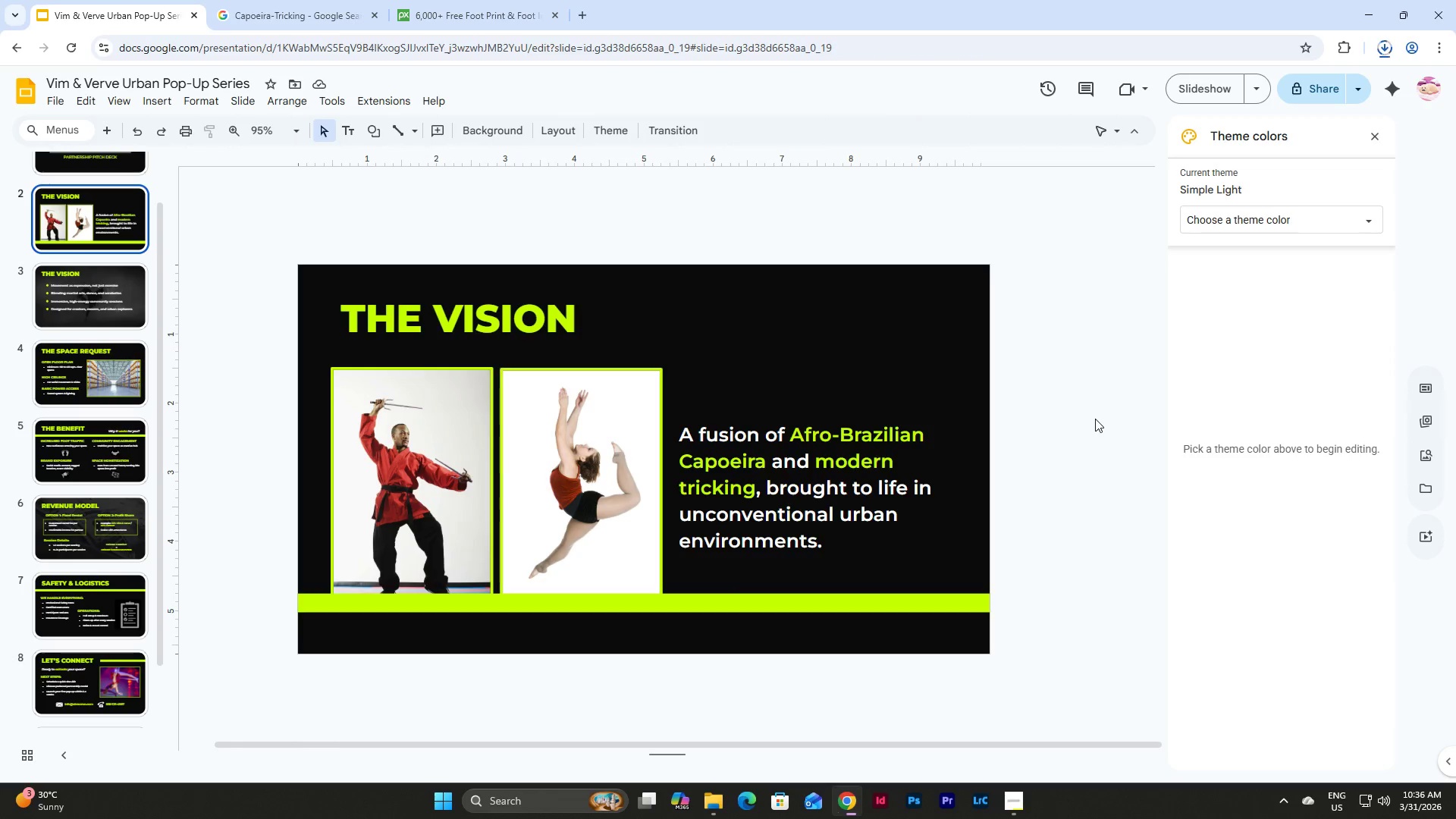 
scroll: coordinate [106, 399], scroll_direction: down, amount: 20.0
 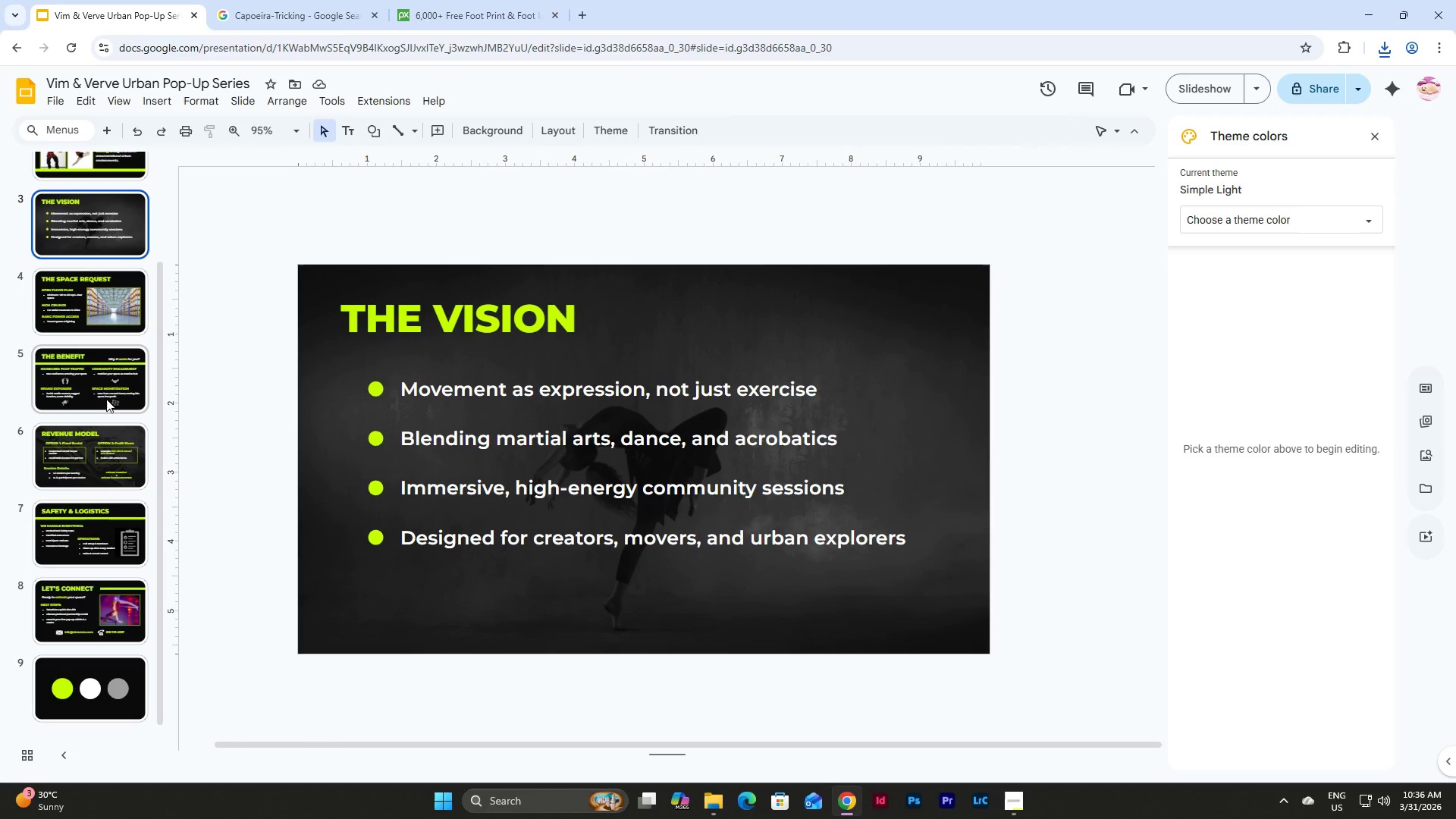 
scroll: coordinate [106, 399], scroll_direction: up, amount: 5.0
 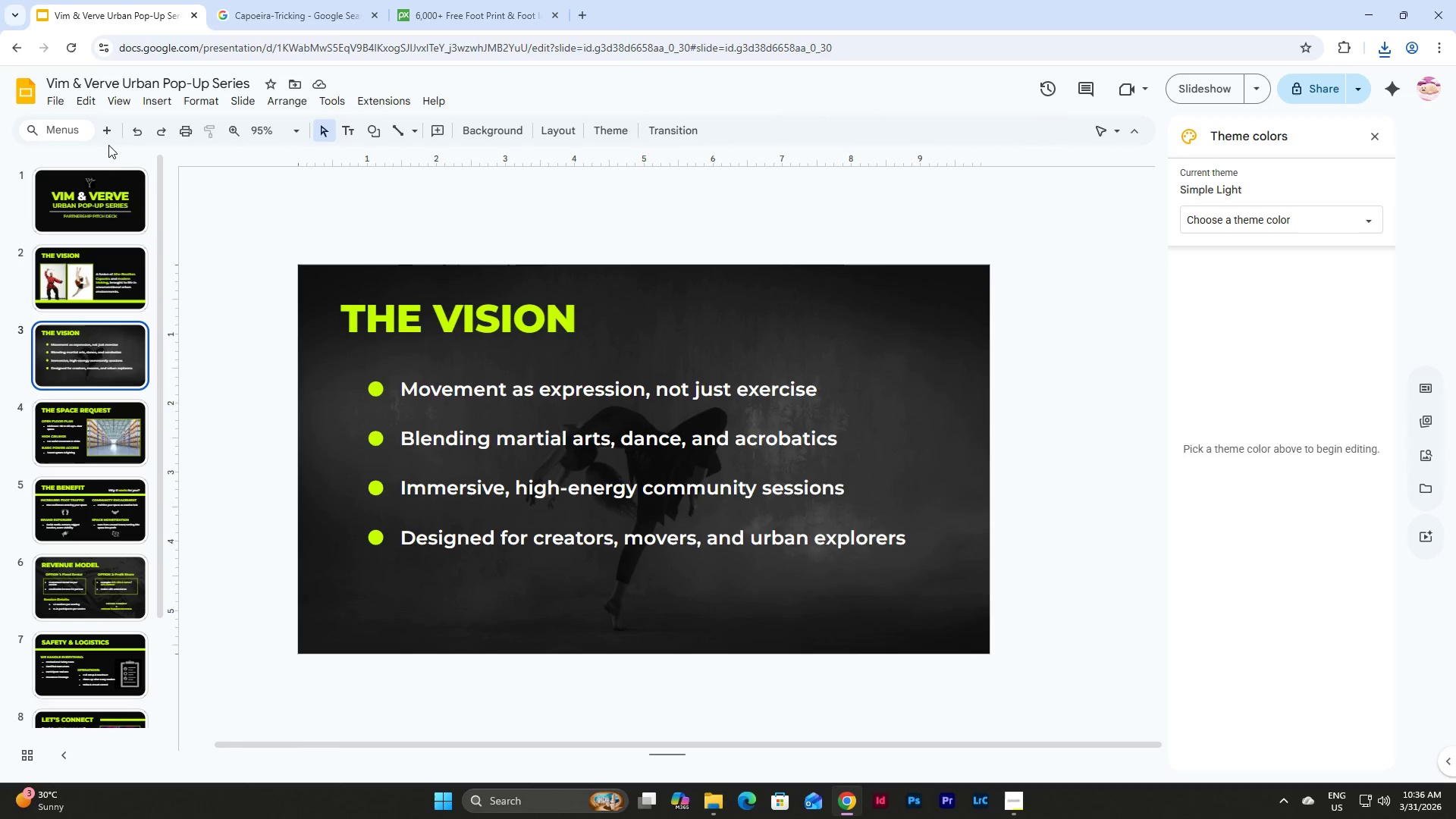 
wait(5.65)
 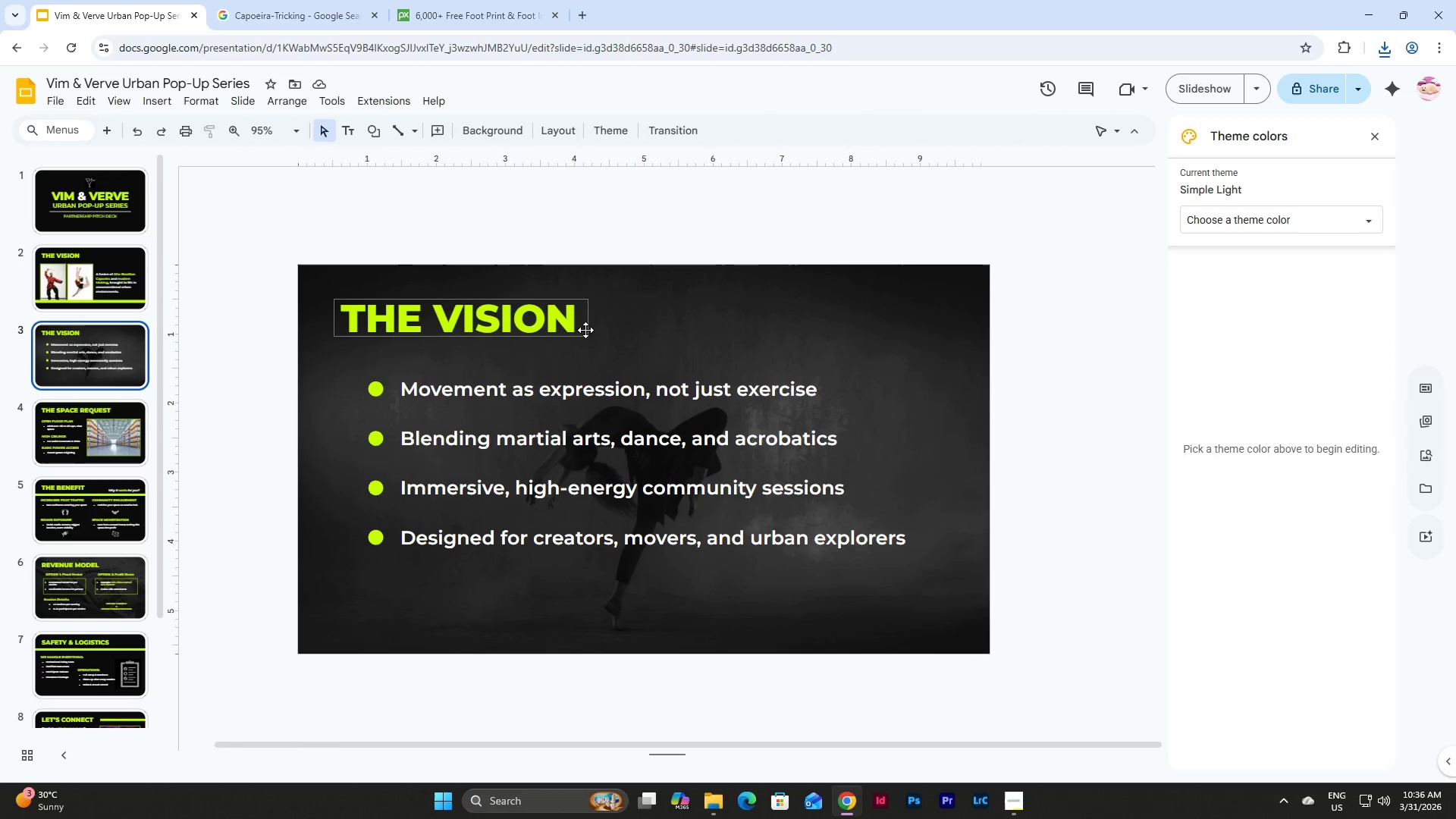 
left_click([714, 799])
 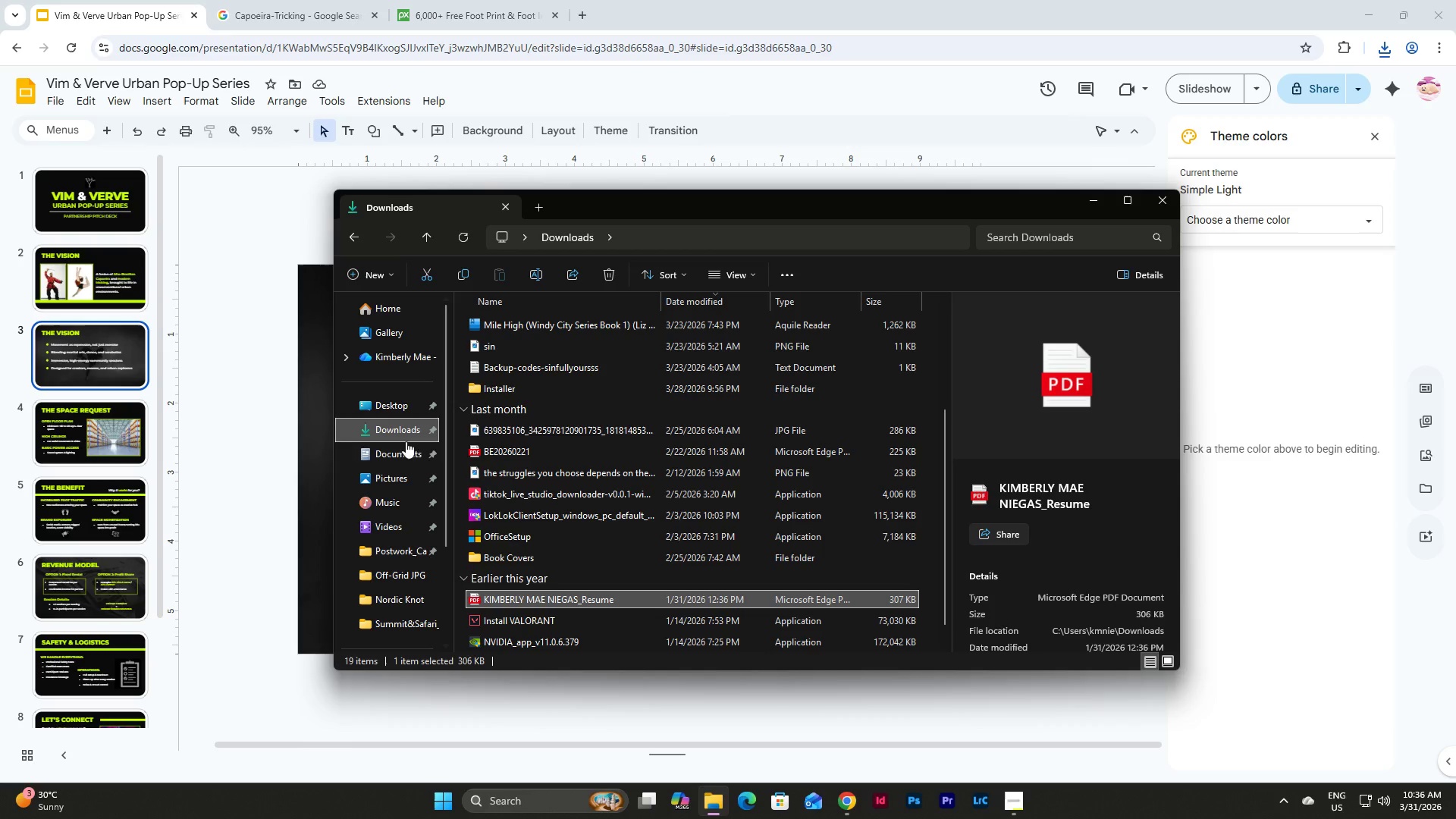 
left_click([388, 430])
 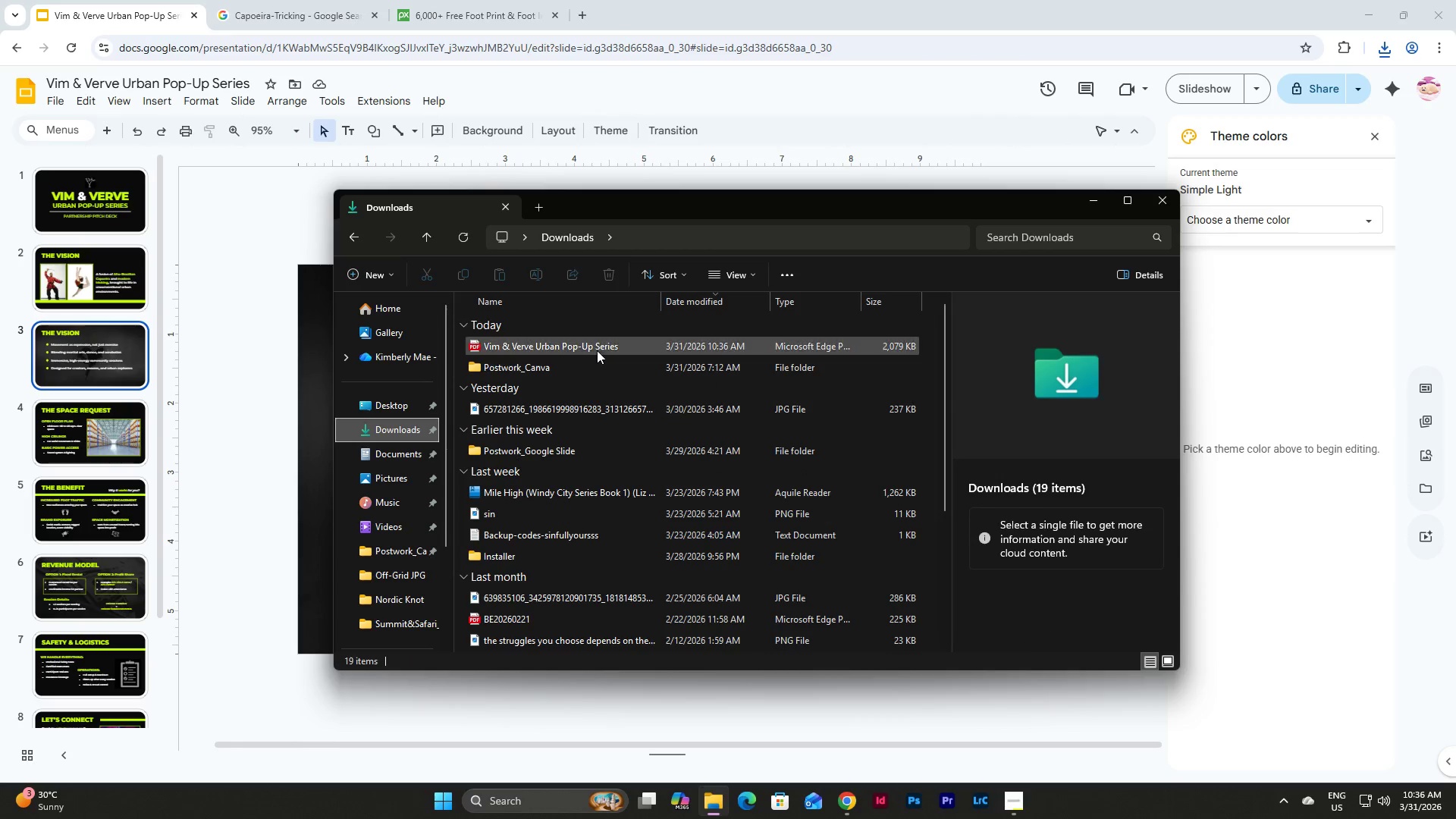 
double_click([600, 343])
 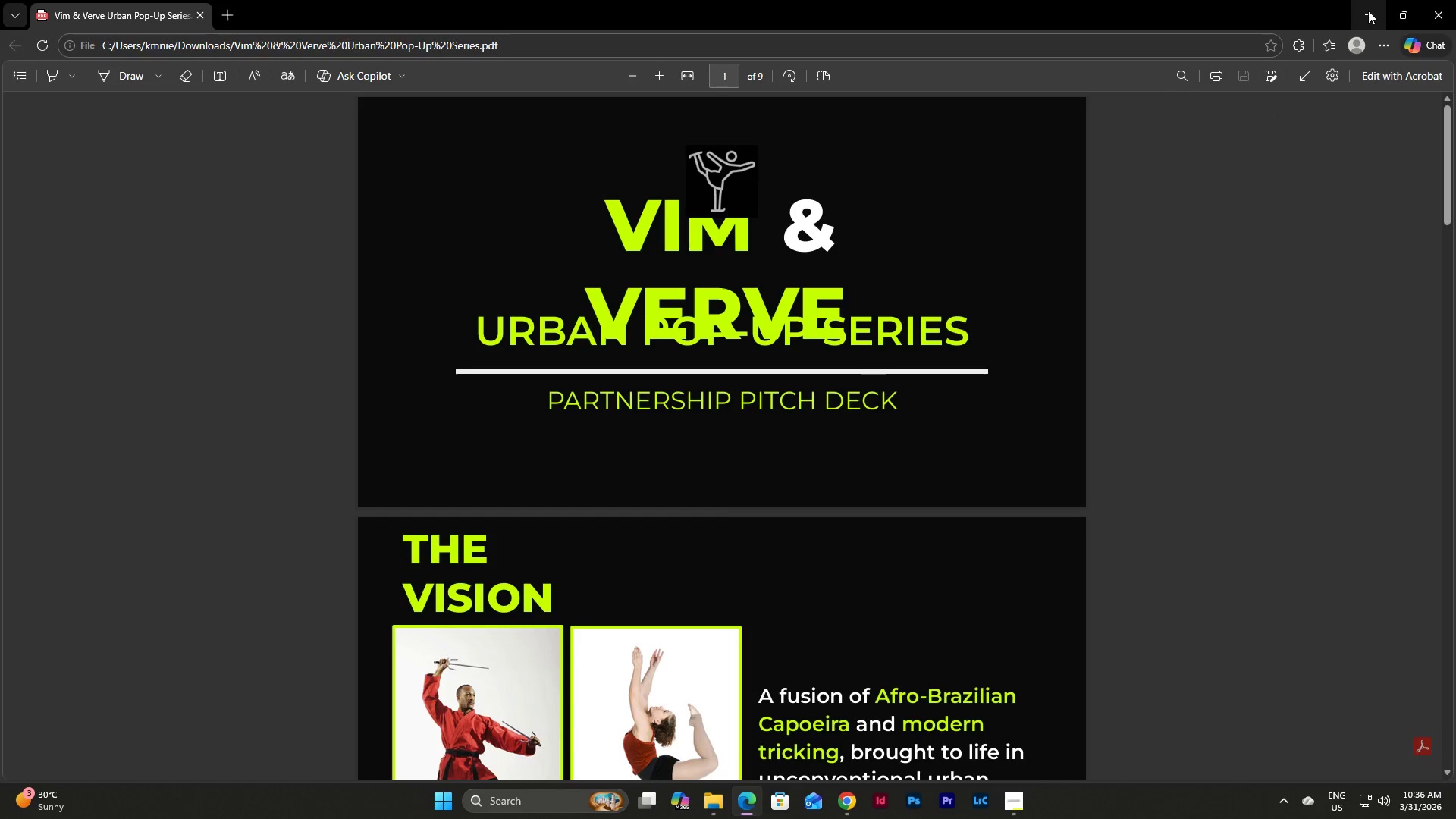 
wait(6.22)
 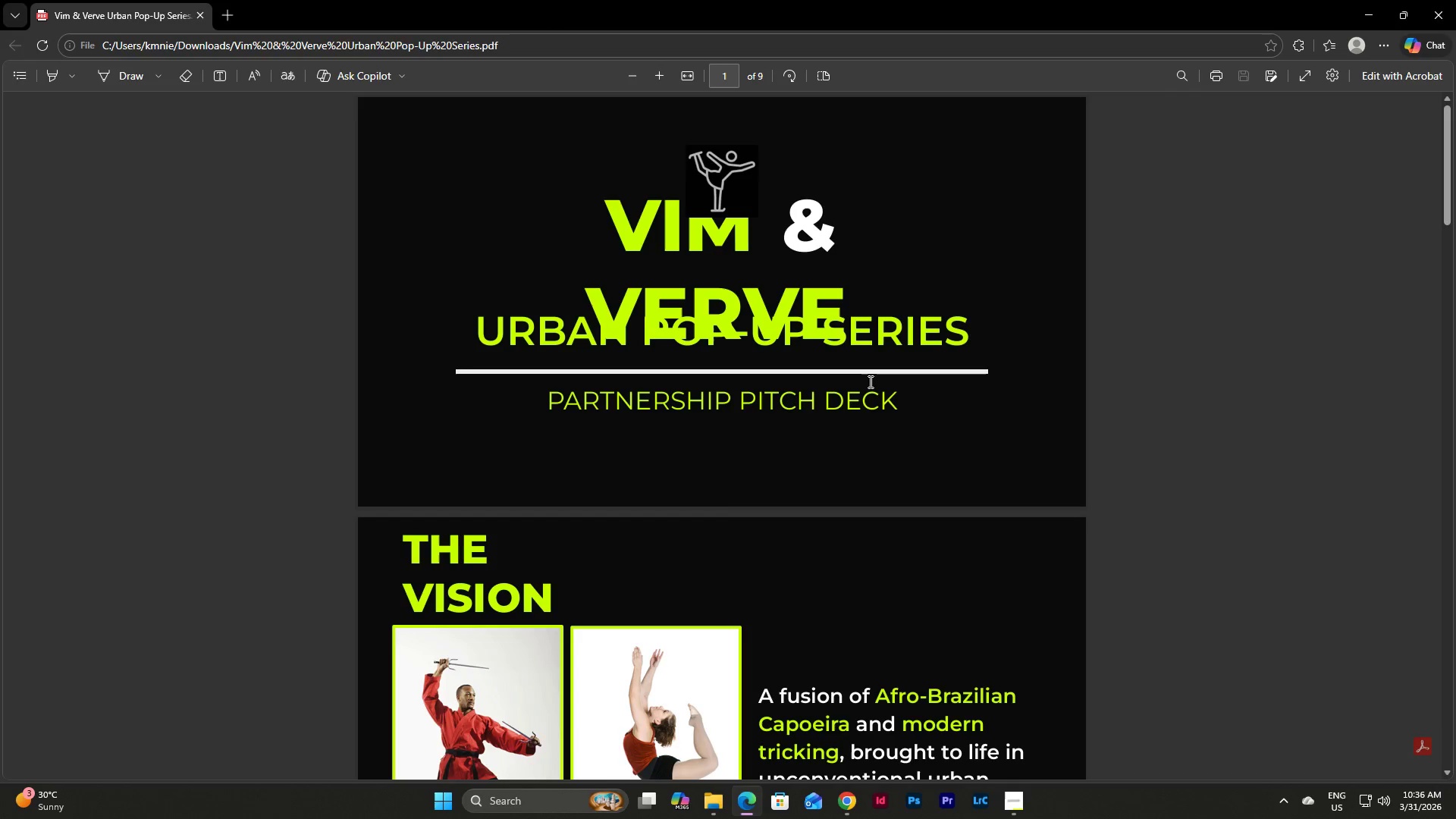 
scroll: coordinate [1100, 320], scroll_direction: down, amount: 10.0
 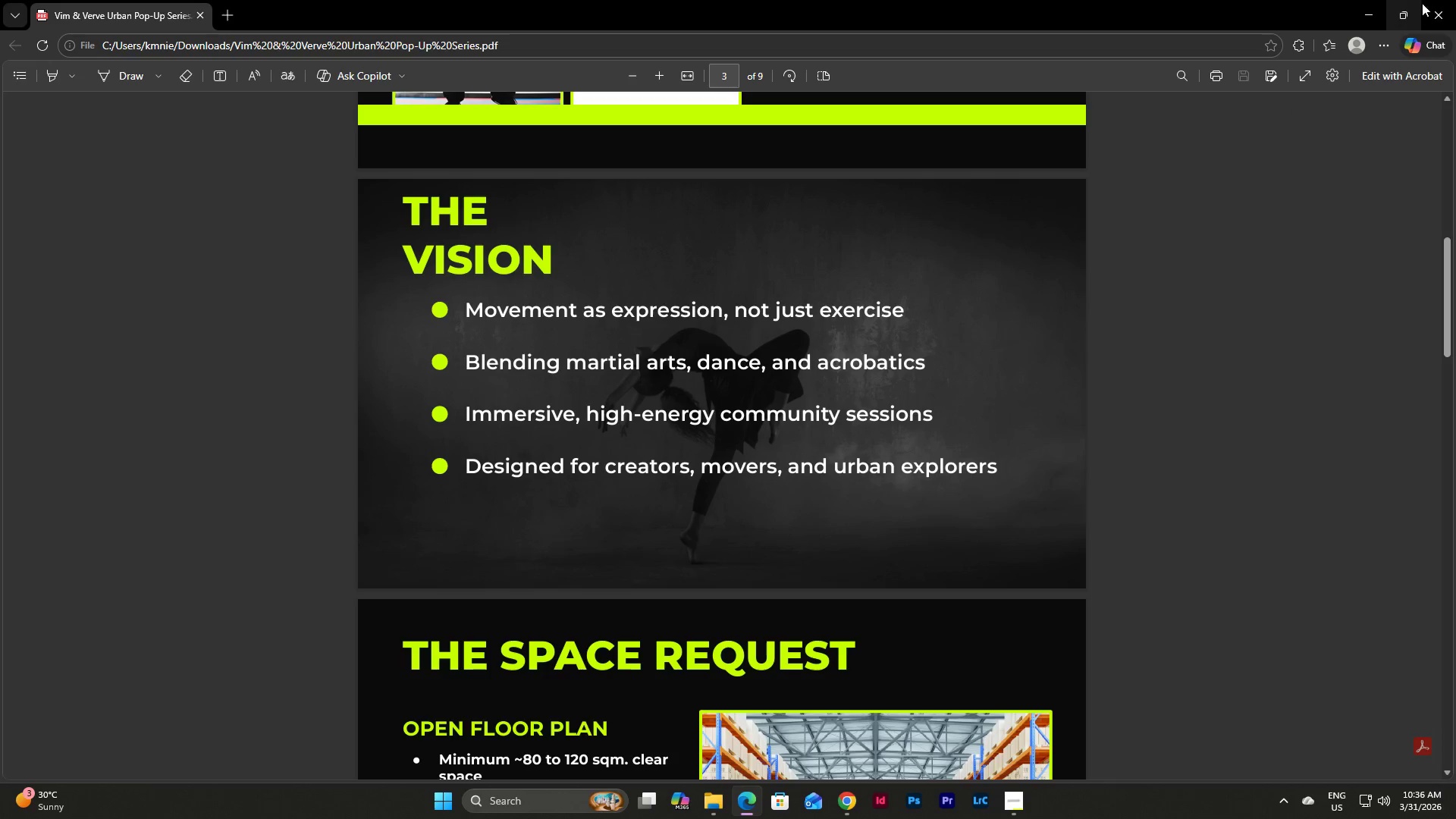 
left_click([1423, 4])
 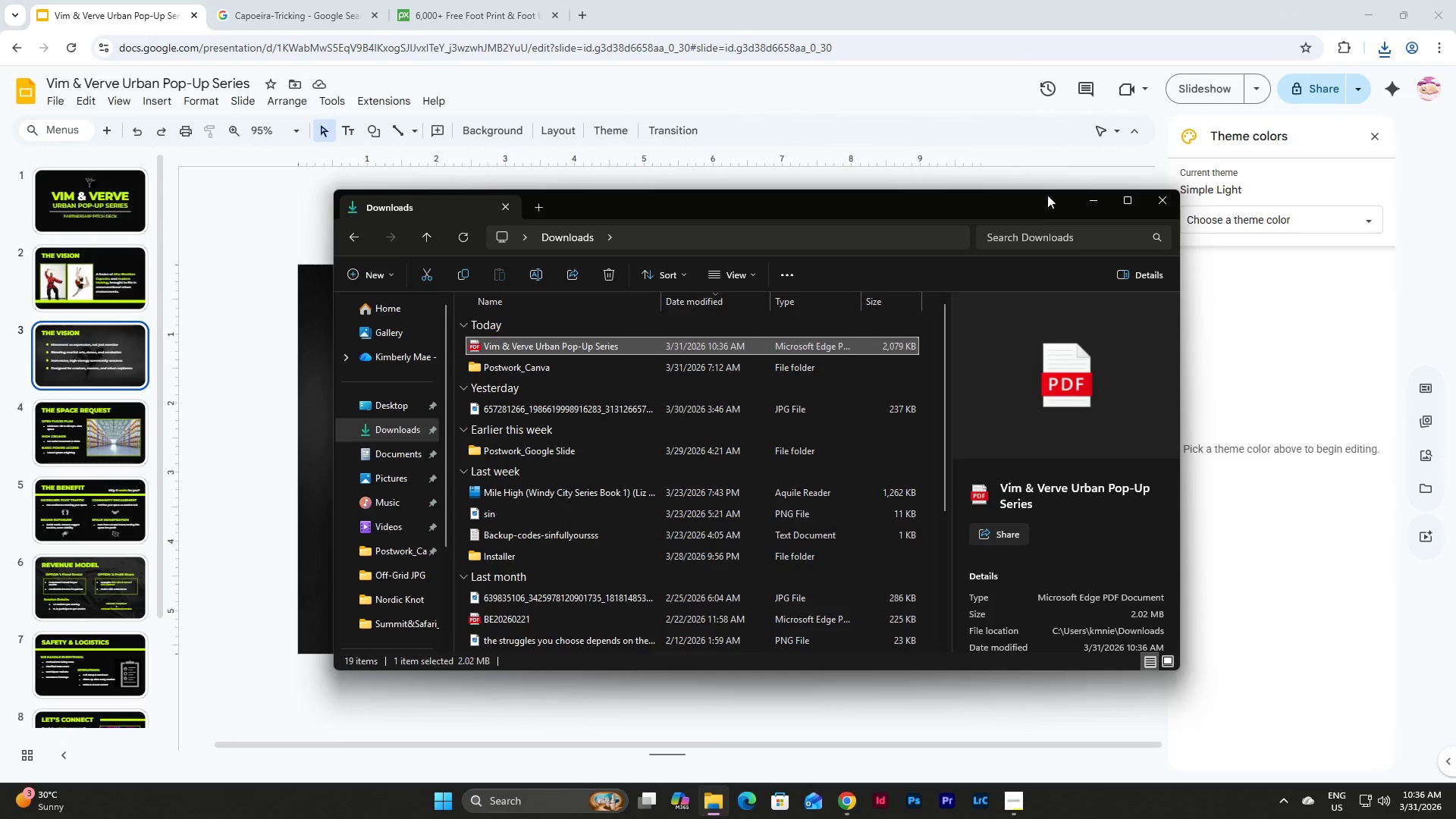 
left_click([1103, 201])
 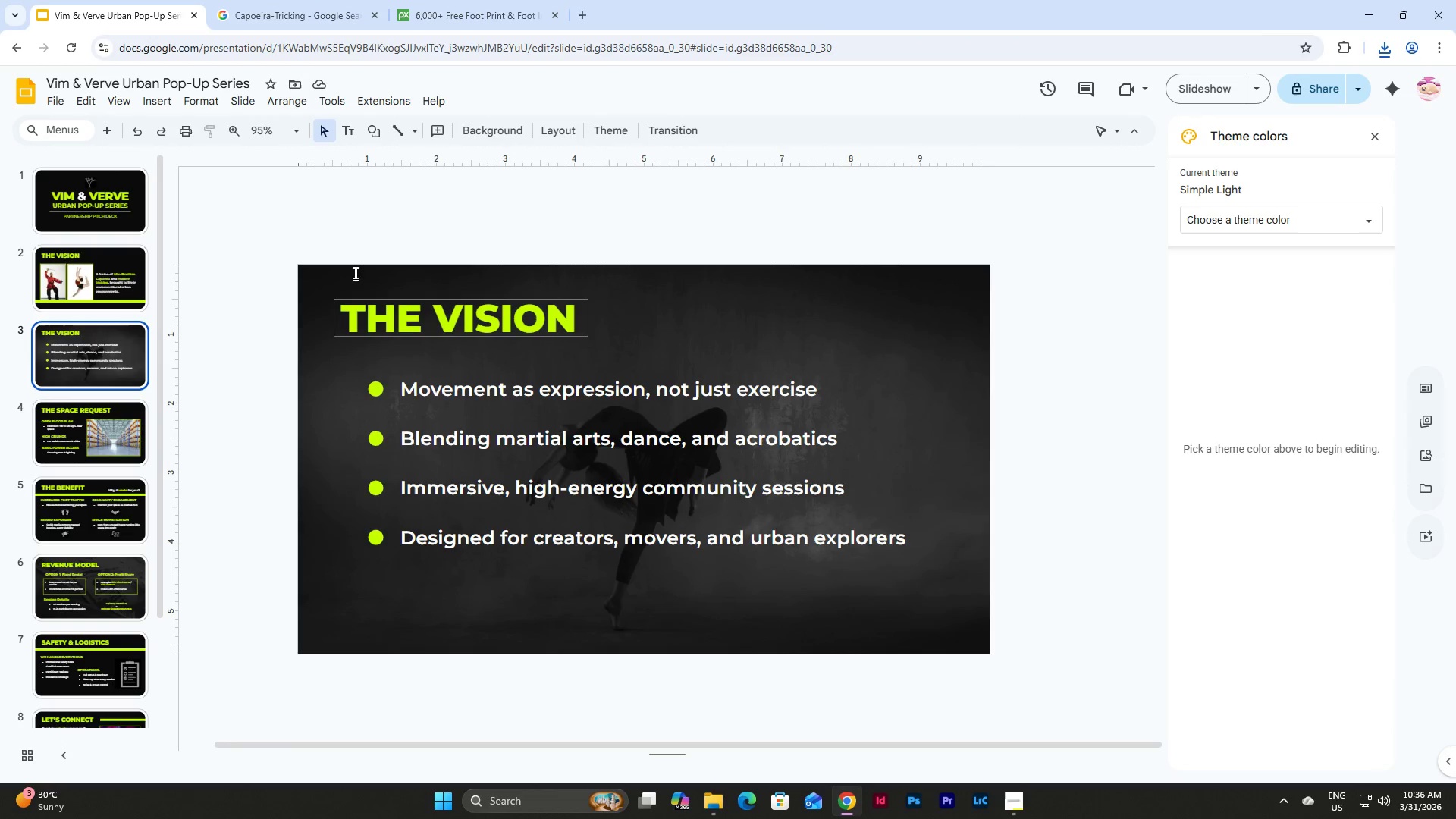 
left_click([113, 200])
 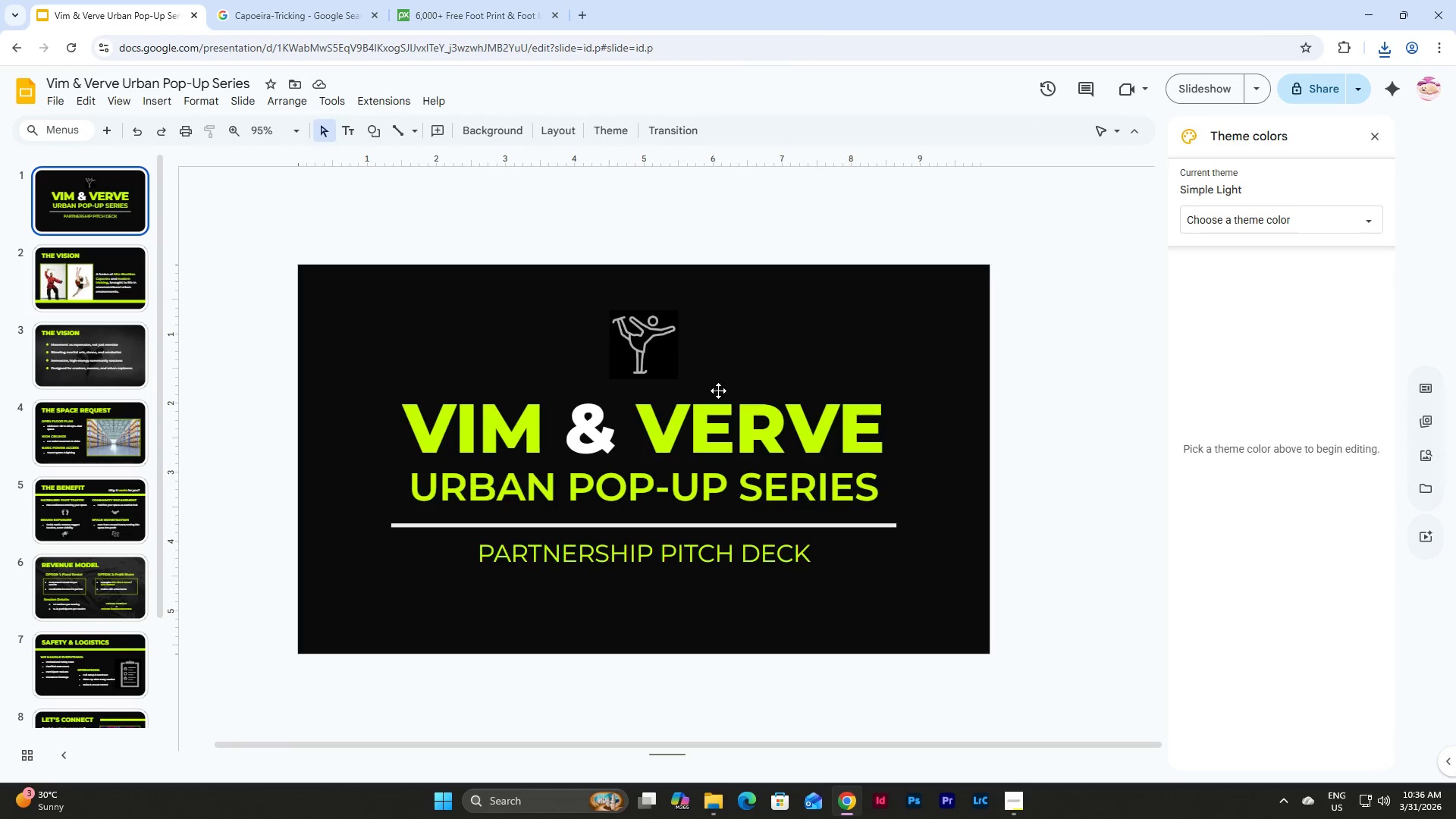 
left_click([725, 403])
 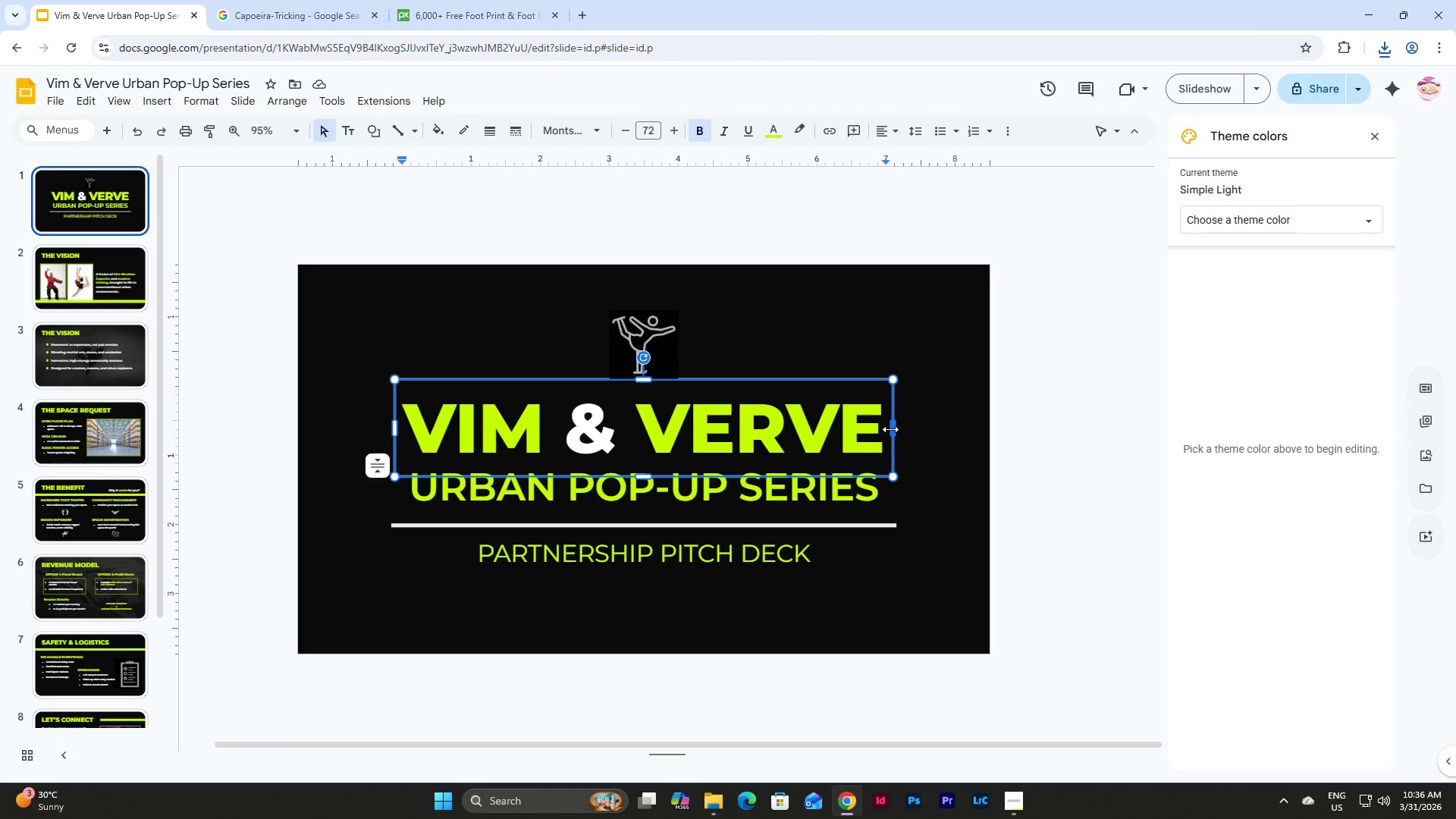 
left_click_drag(start_coordinate=[890, 429], to_coordinate=[922, 429])
 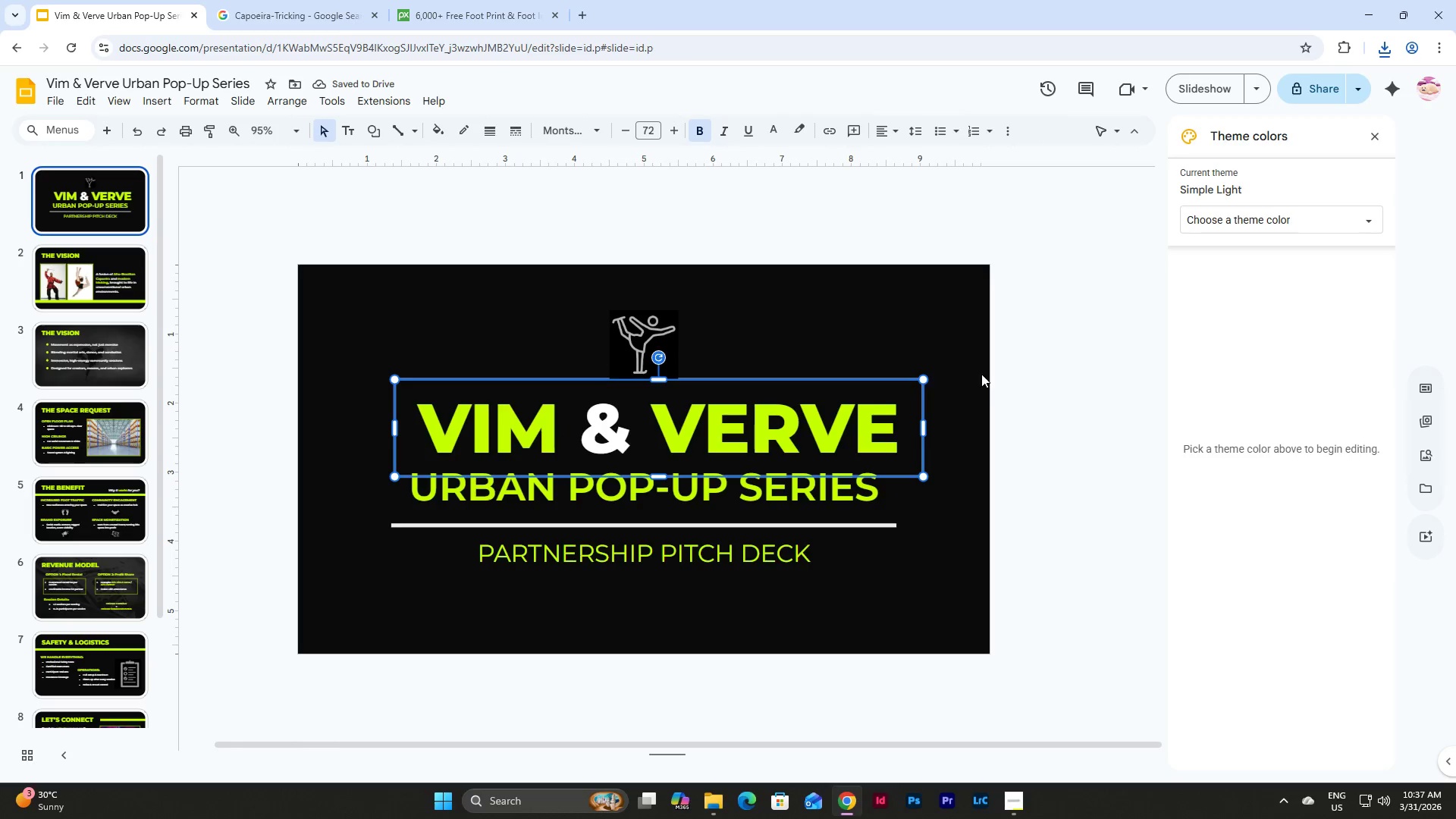 
double_click([736, 441])
 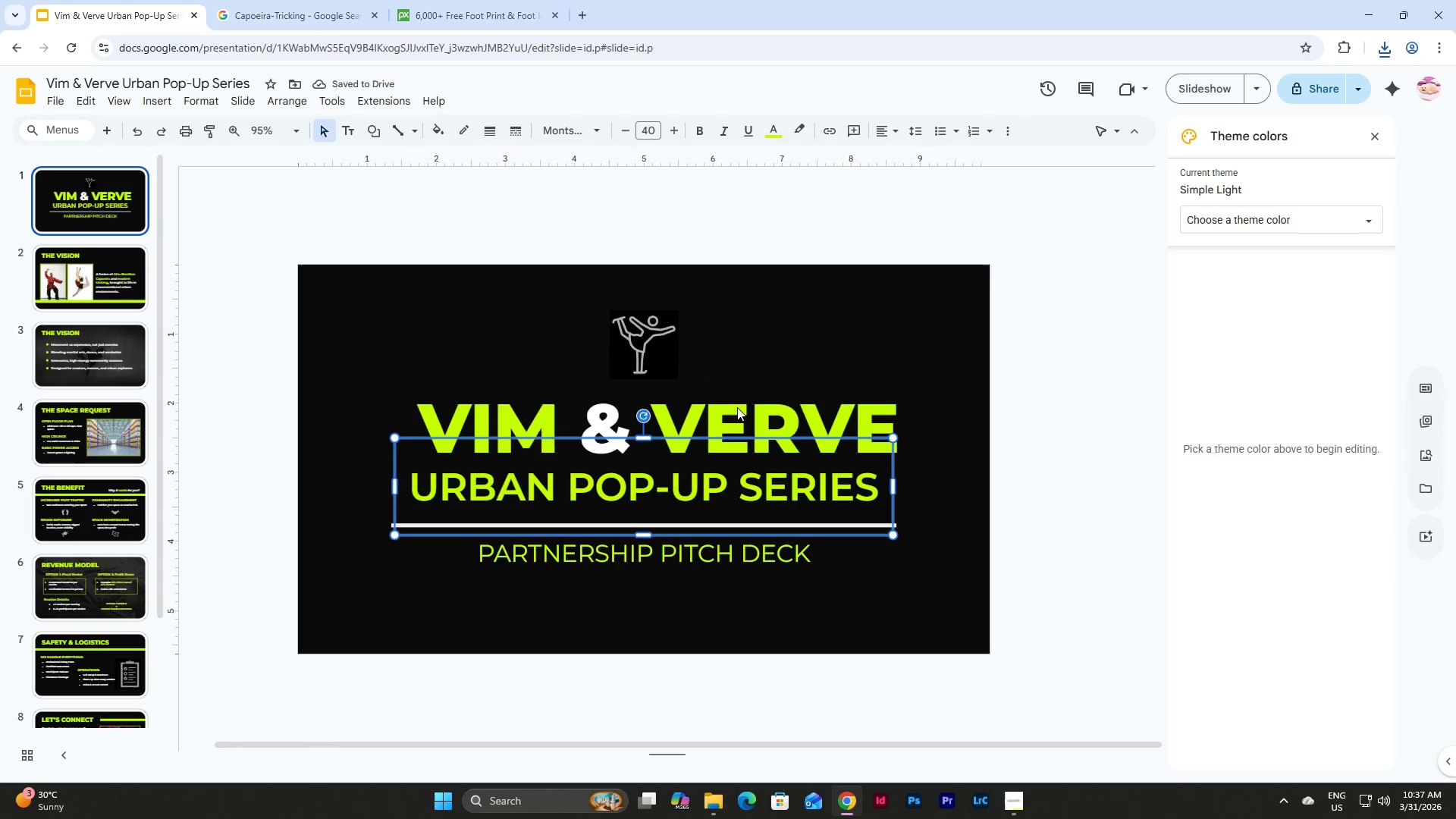 
triple_click([737, 406])
 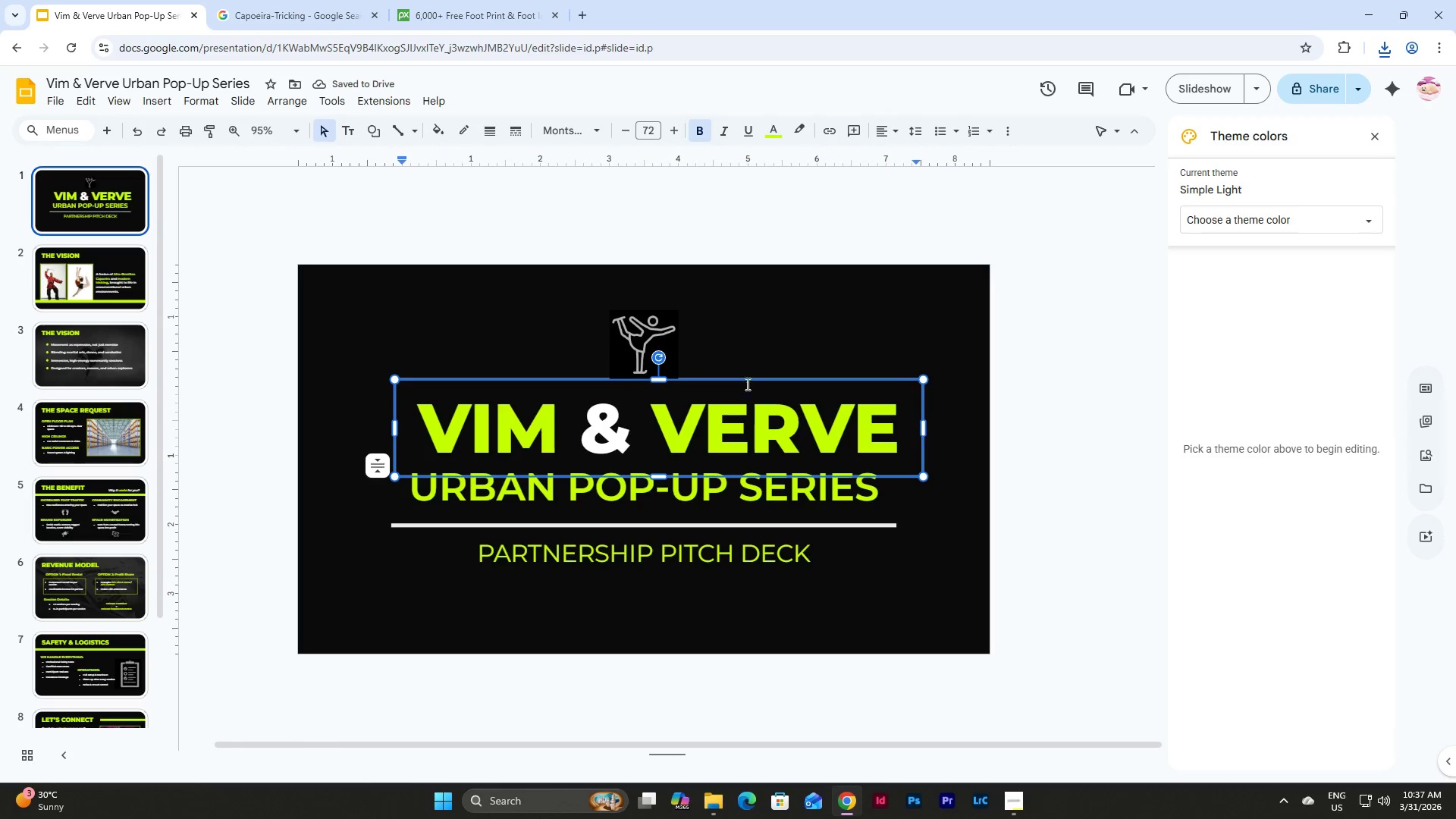 
left_click_drag(start_coordinate=[747, 381], to_coordinate=[735, 382])
 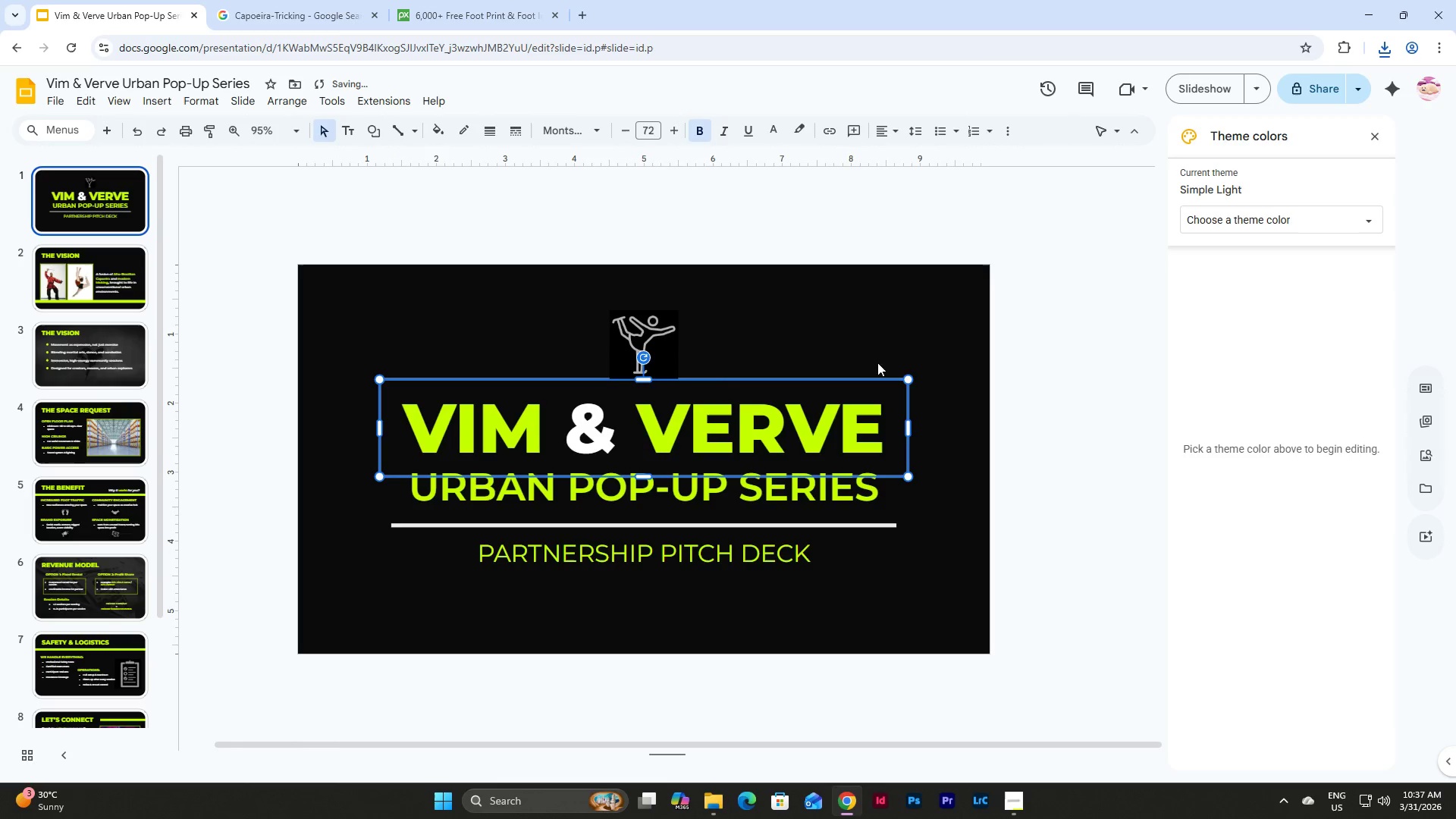 
left_click([919, 340])
 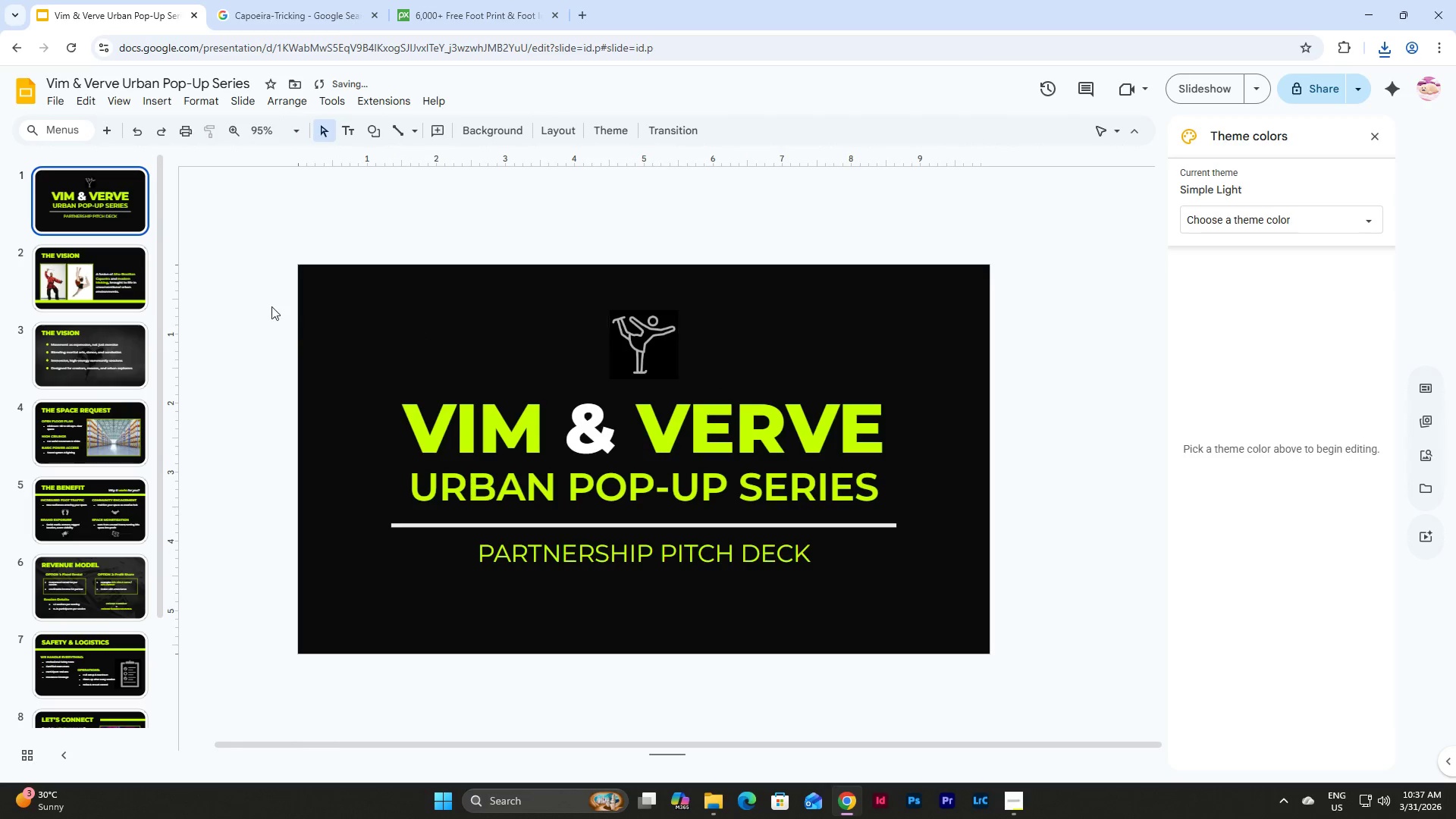 
left_click([83, 264])
 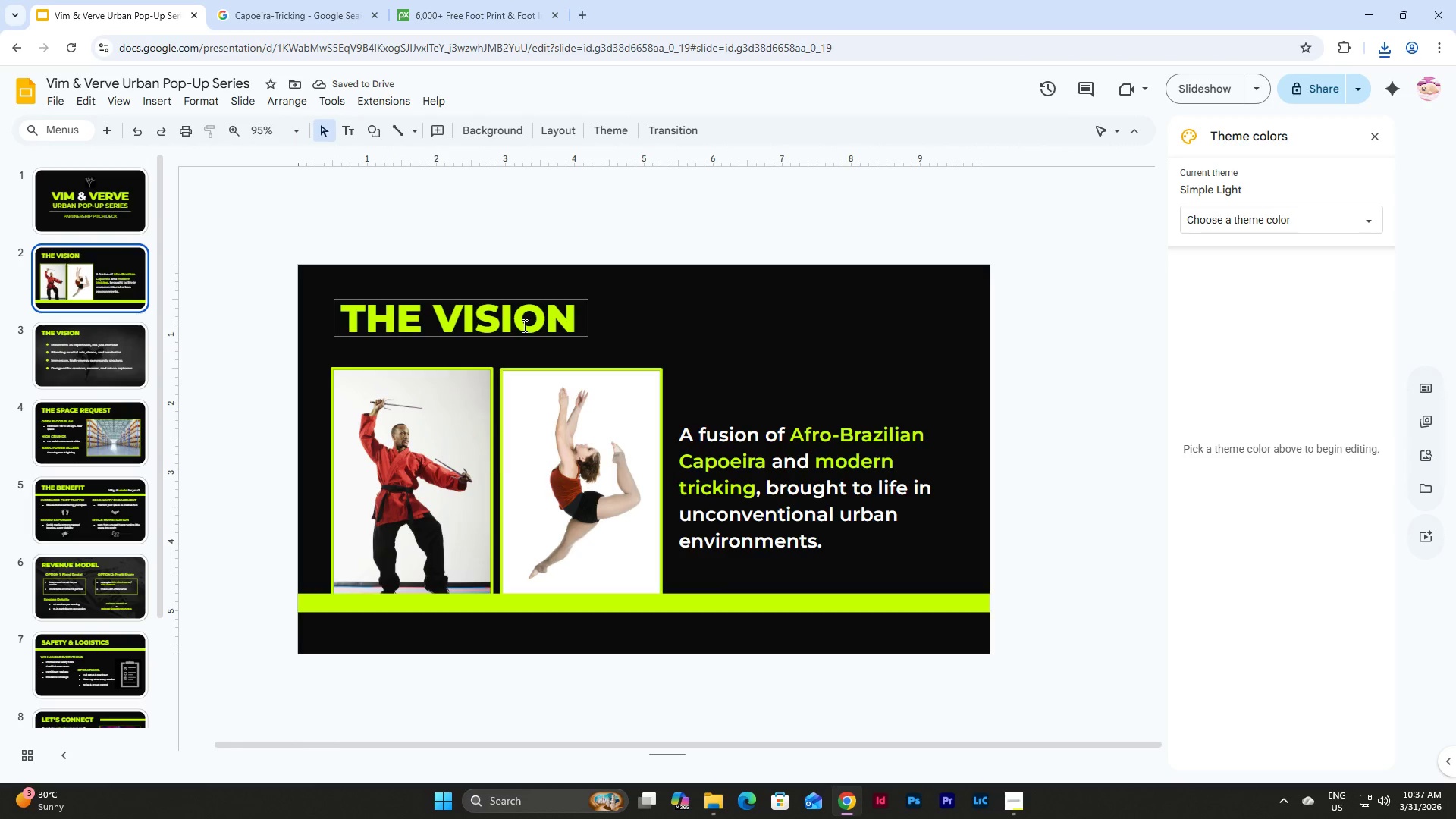 
left_click([519, 315])
 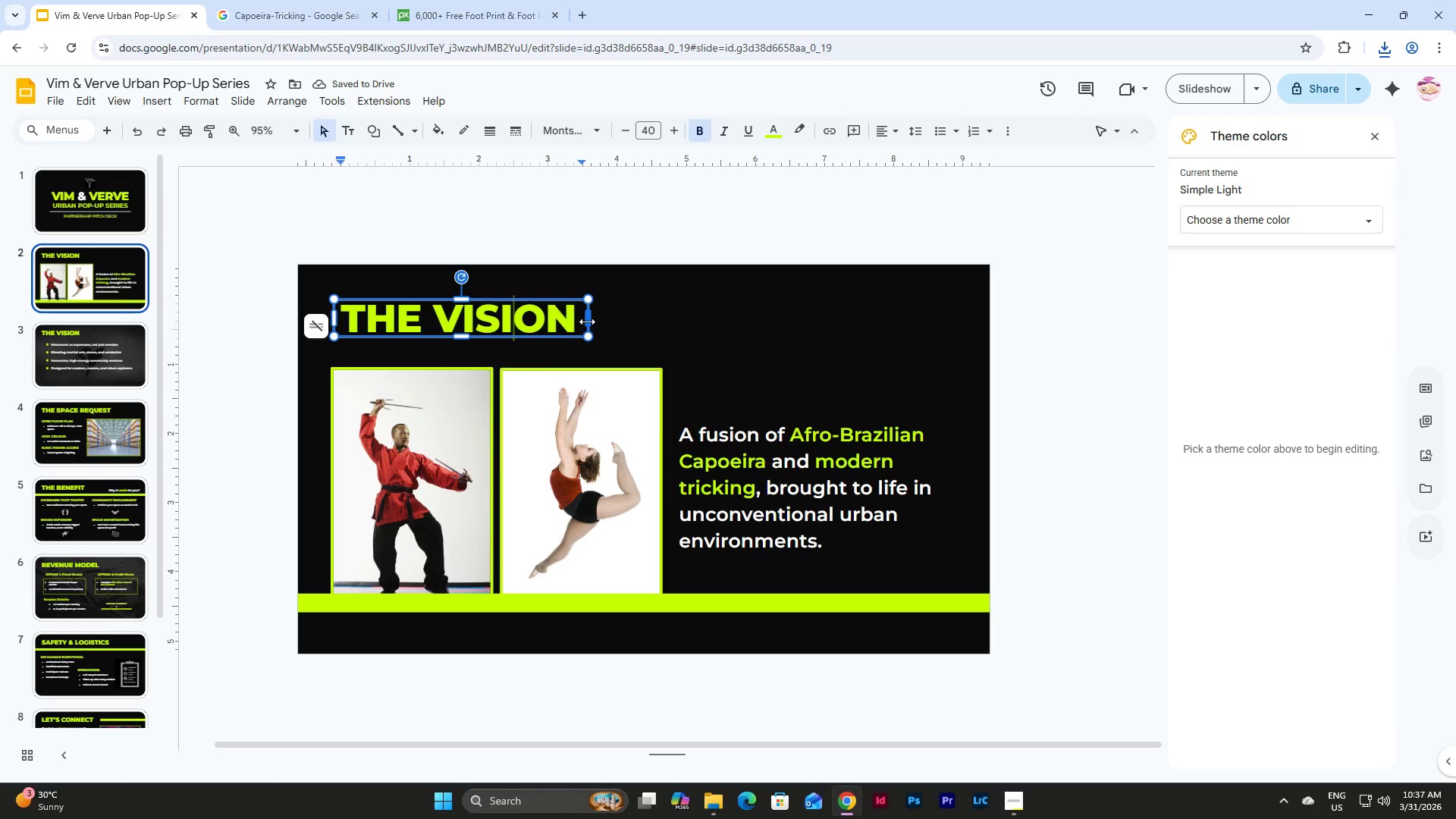 
left_click_drag(start_coordinate=[587, 322], to_coordinate=[665, 325])
 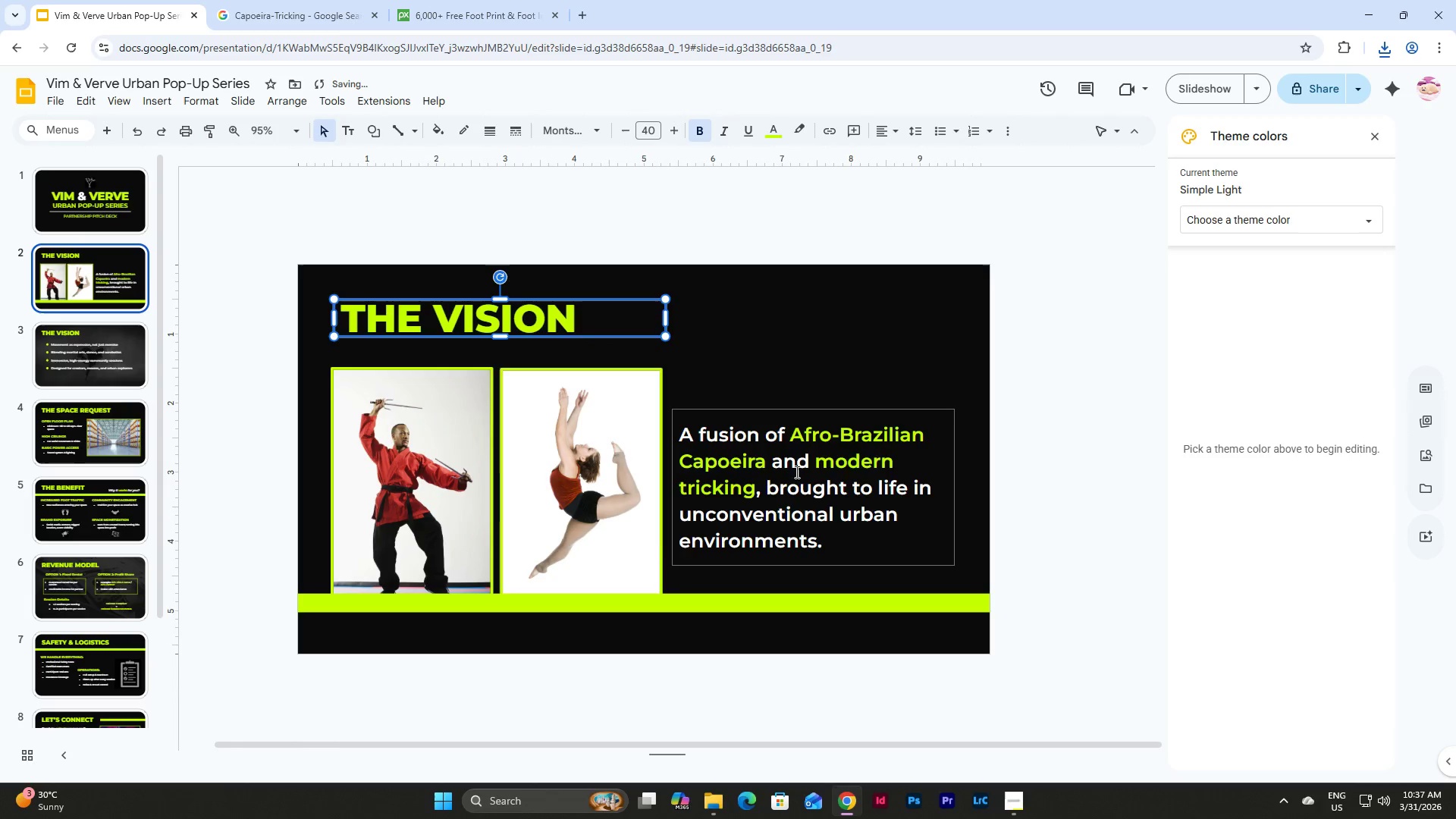 
left_click([796, 475])
 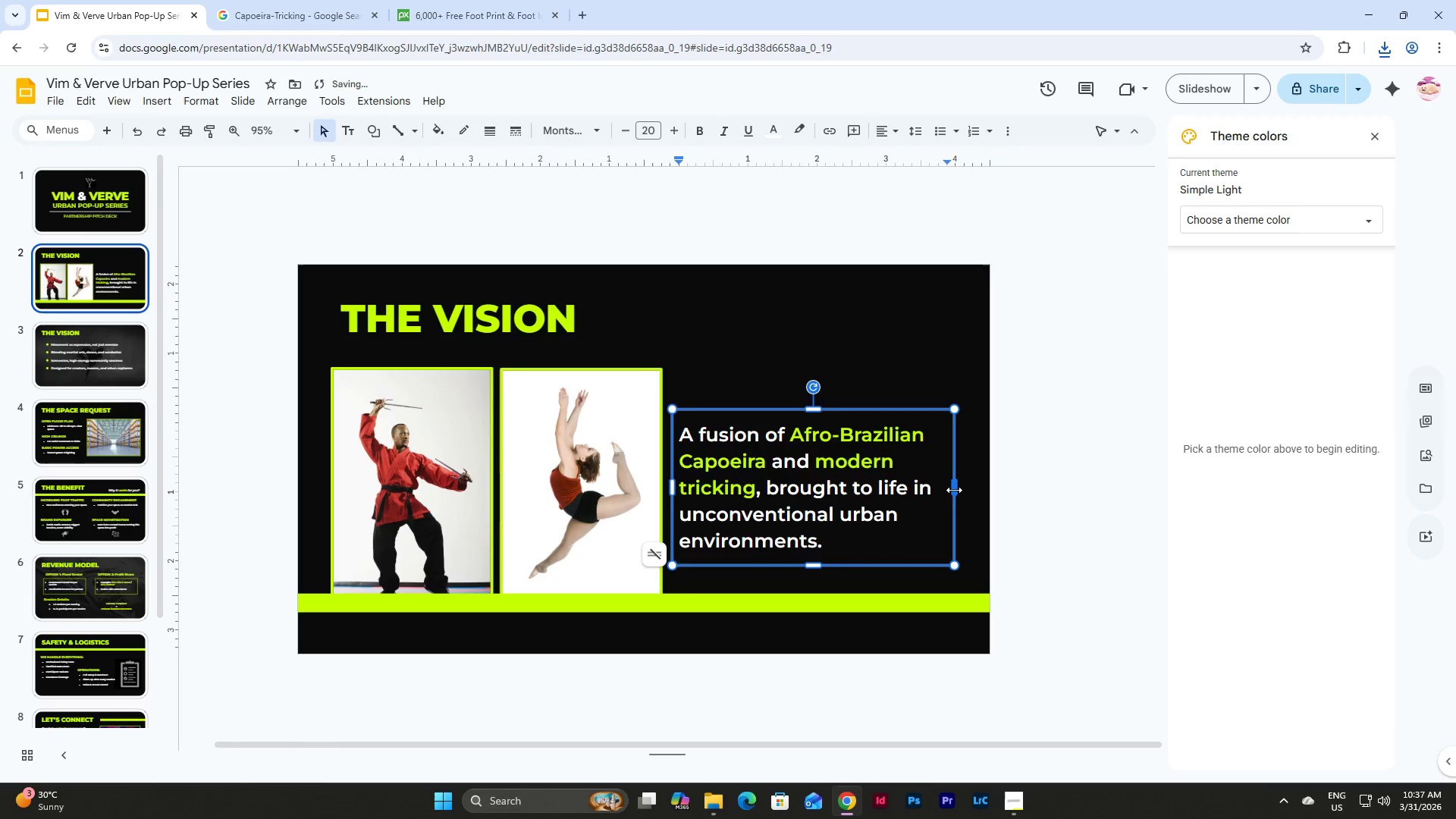 
left_click_drag(start_coordinate=[954, 490], to_coordinate=[962, 490])
 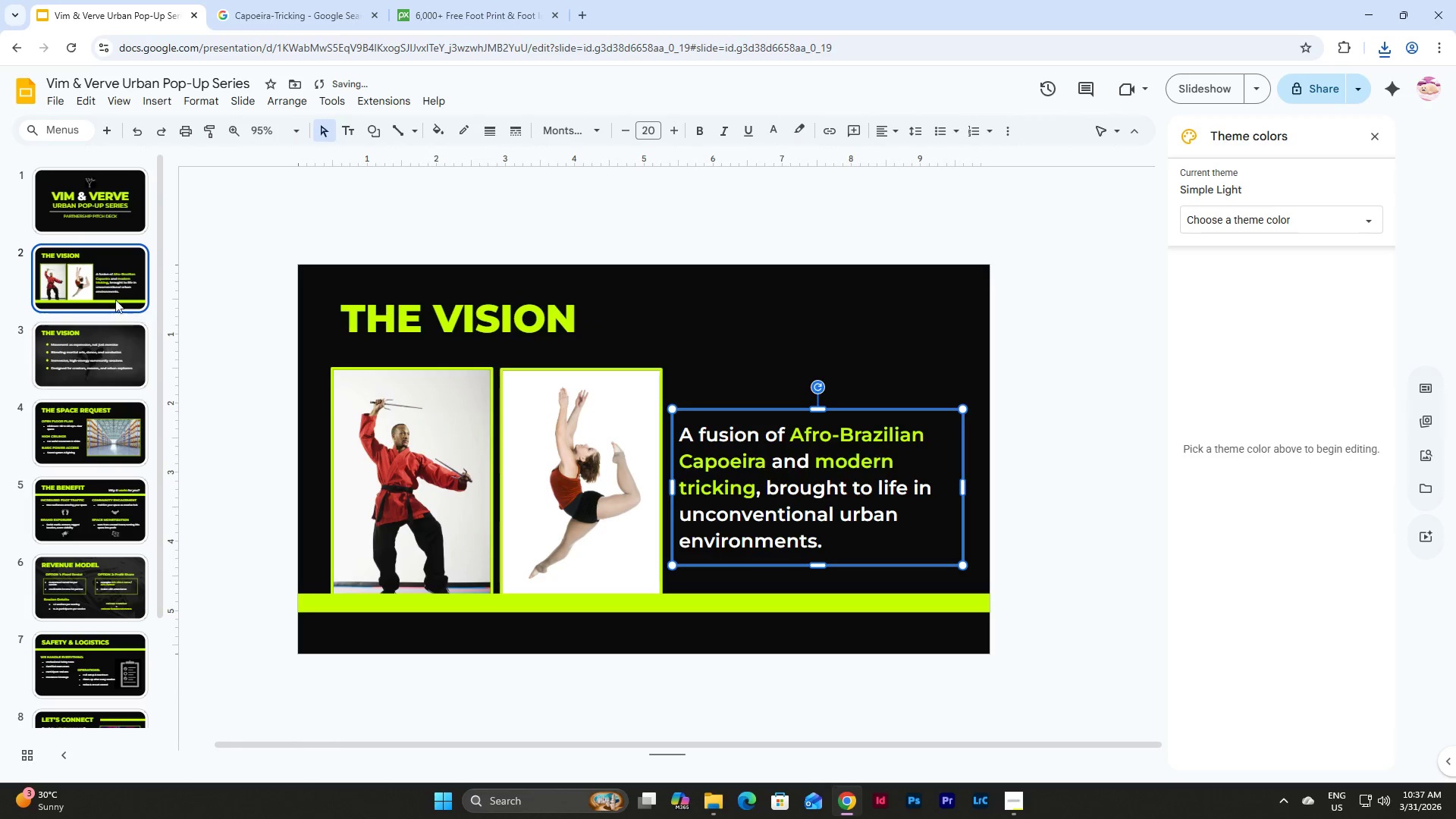 
left_click([102, 378])
 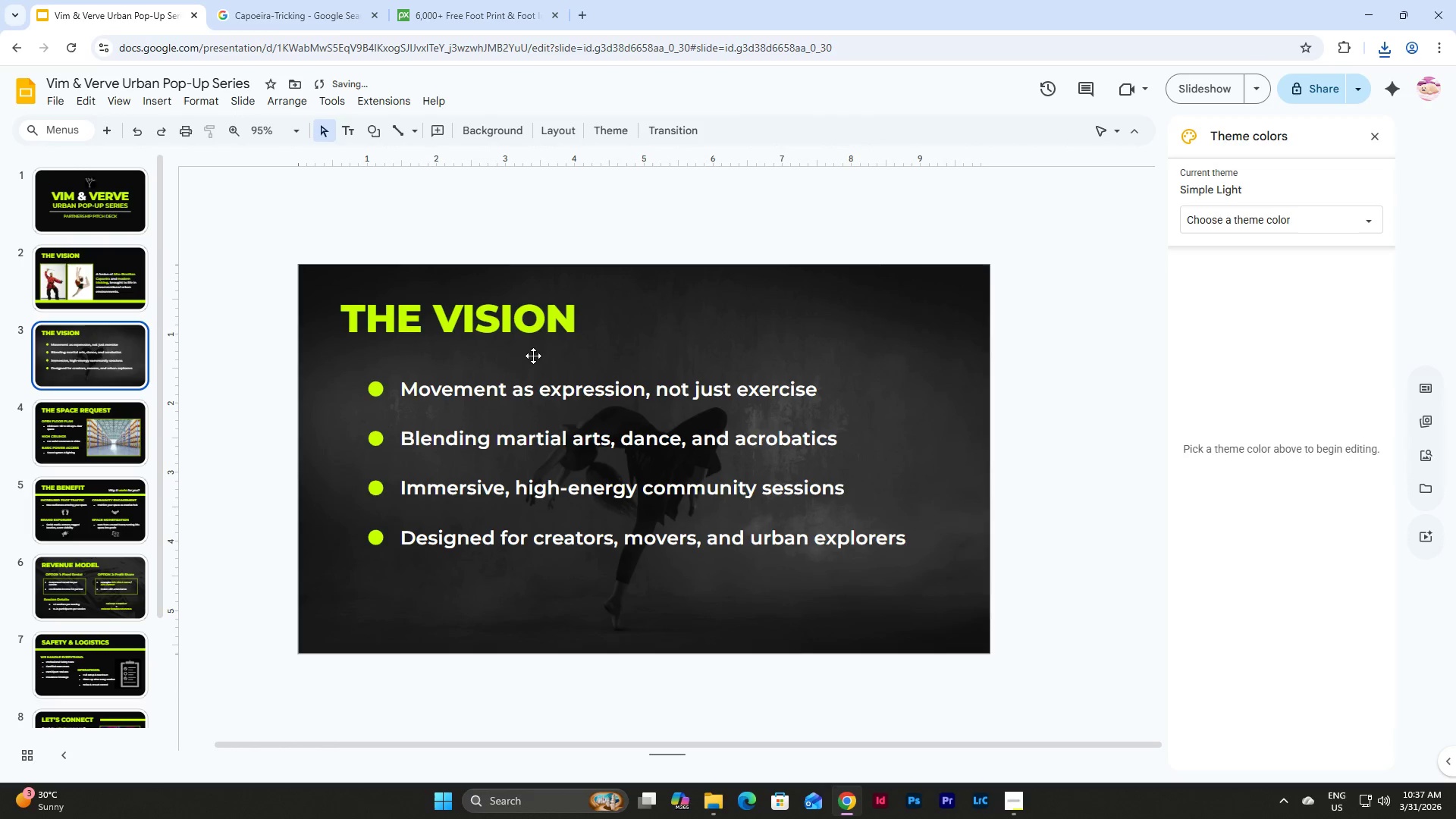 
left_click([536, 325])
 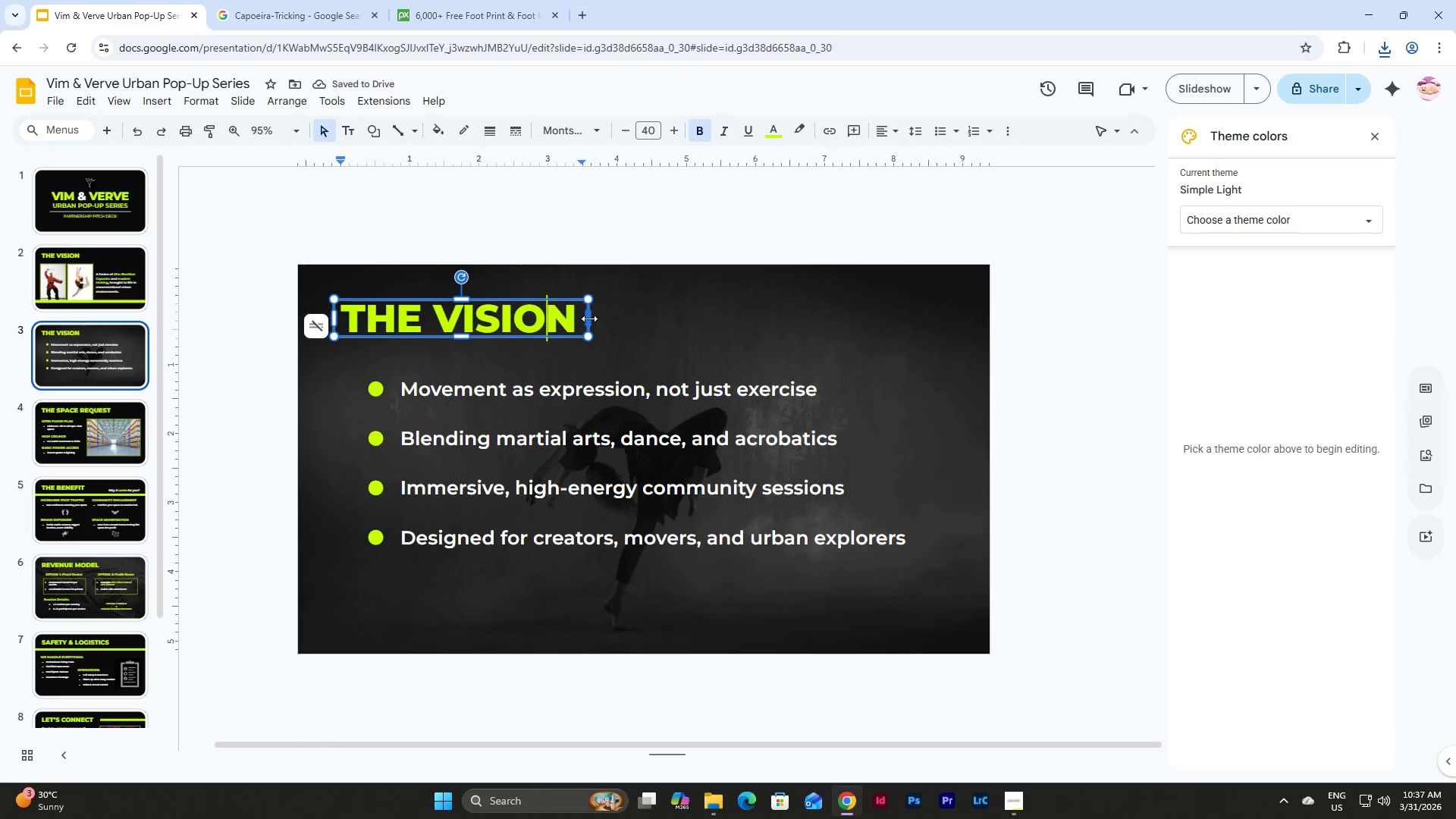 
left_click_drag(start_coordinate=[589, 318], to_coordinate=[630, 322])
 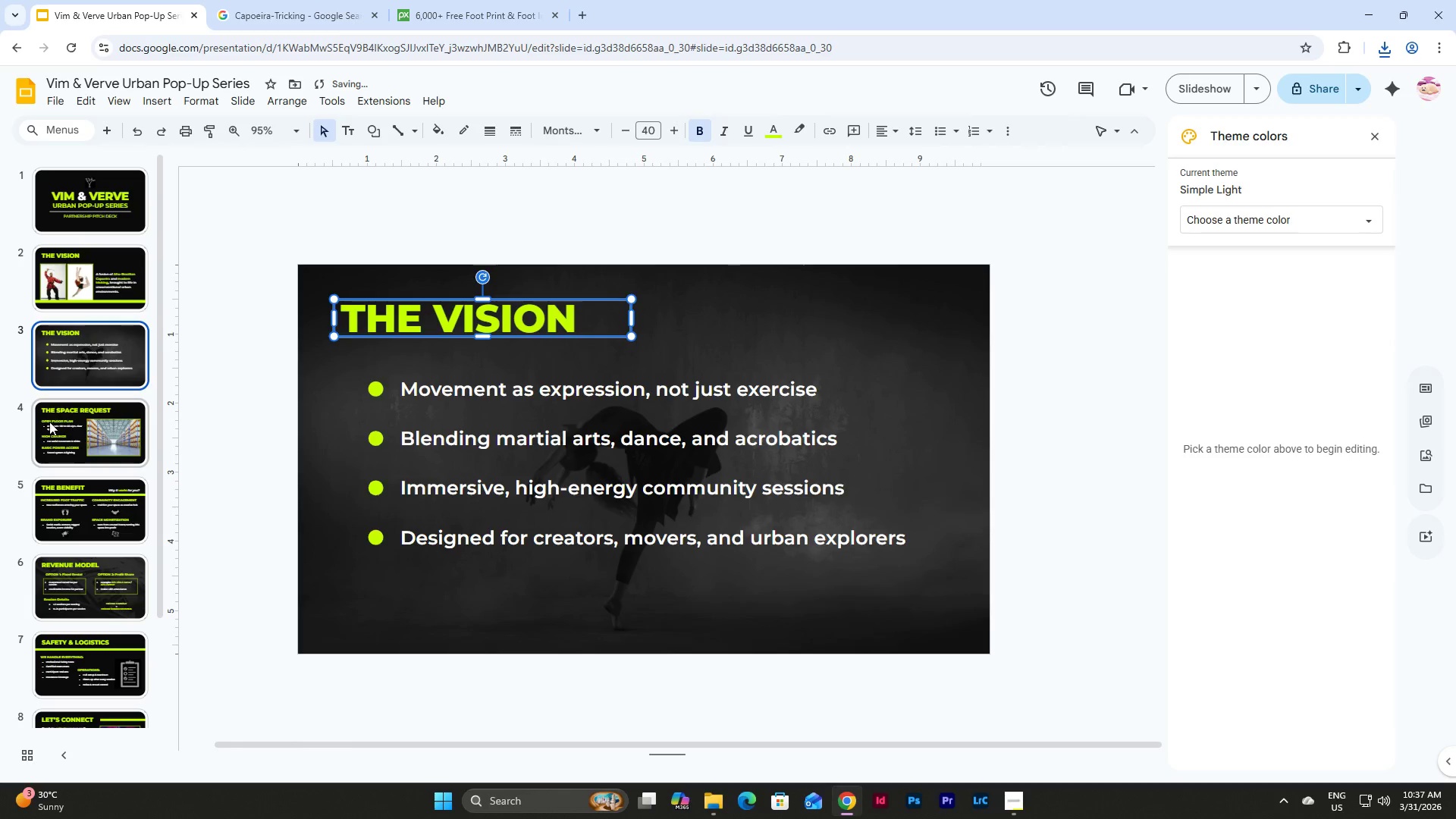 
left_click([49, 422])
 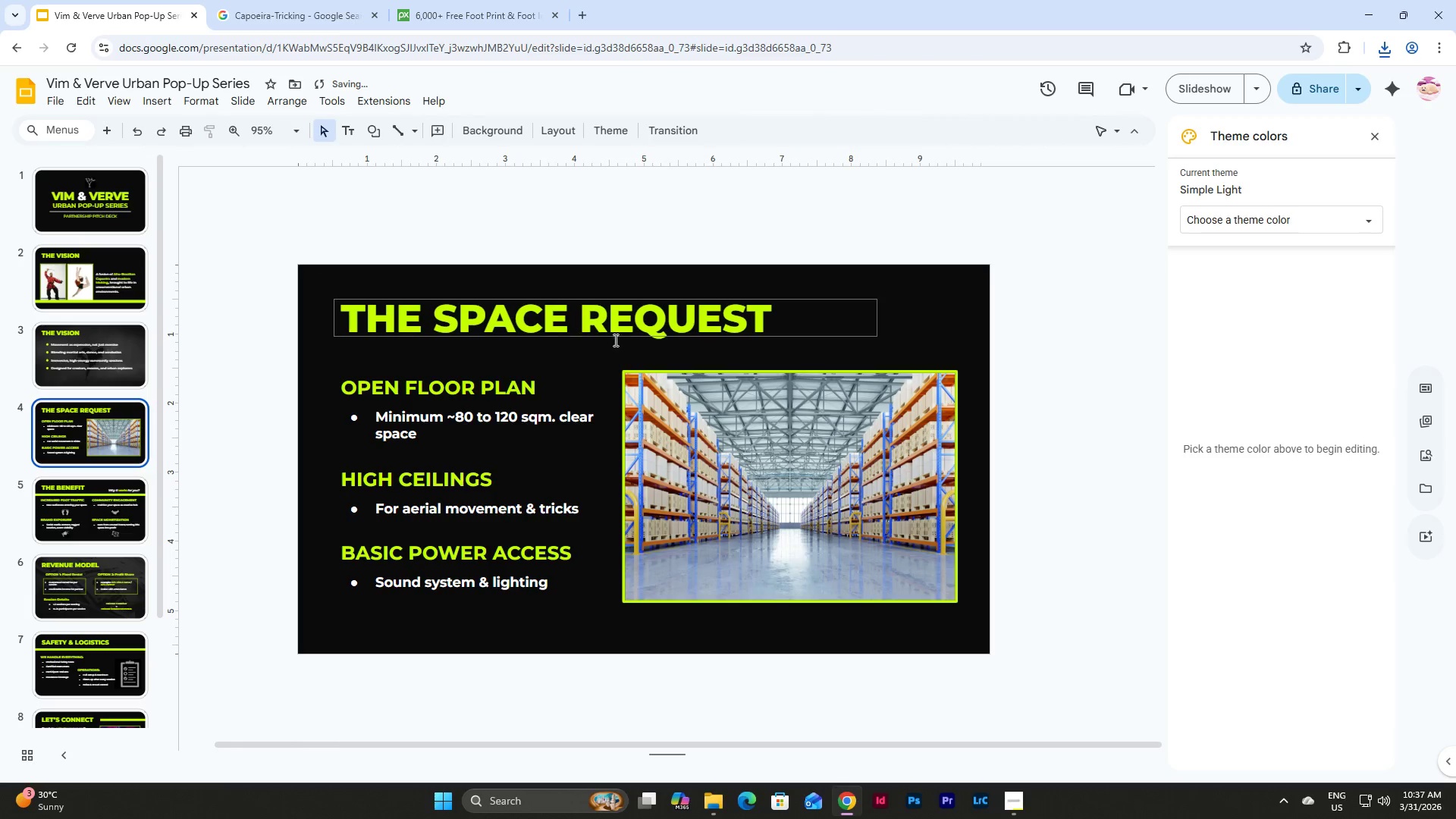 
left_click([637, 316])
 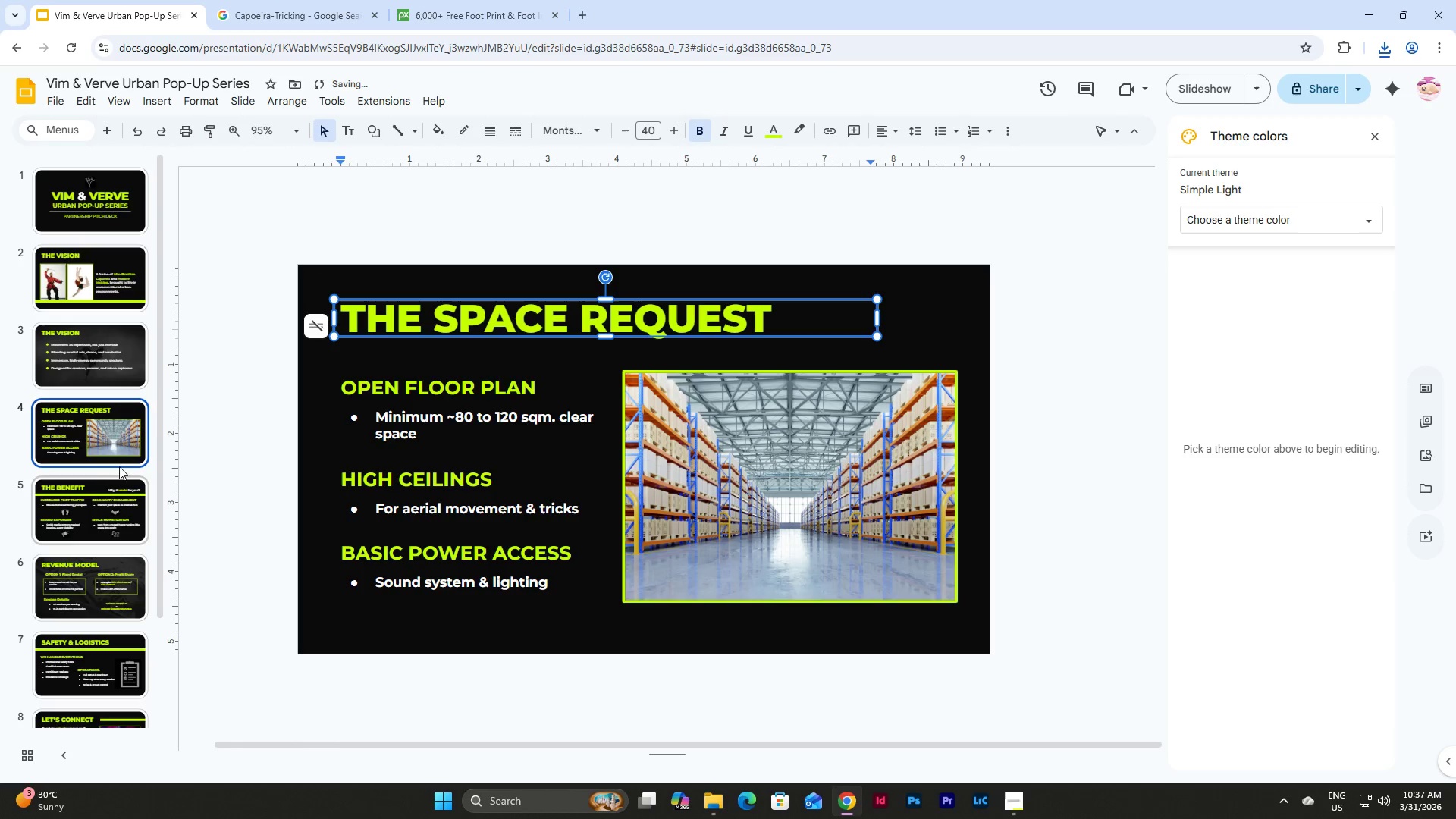 
left_click([100, 408])
 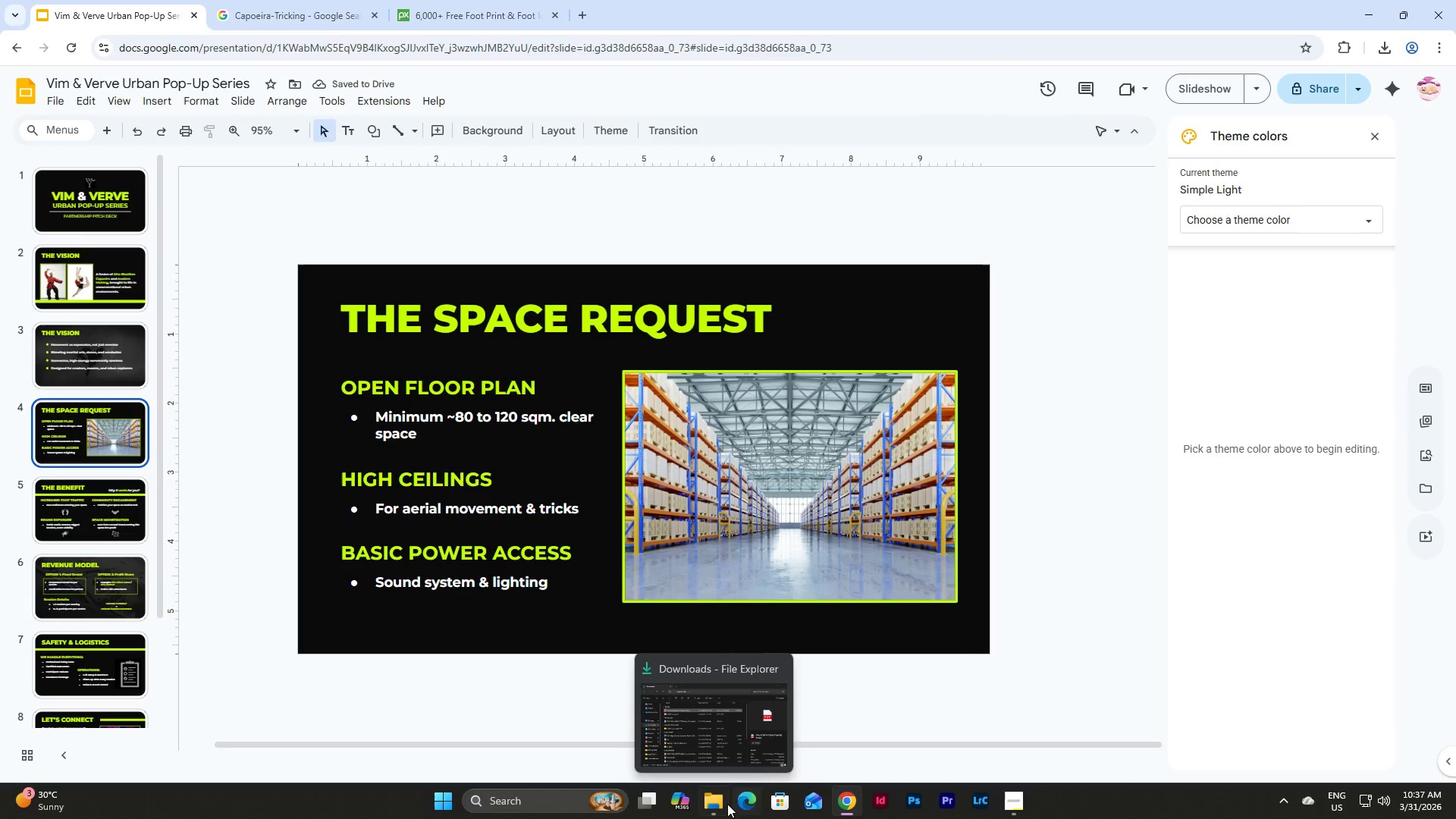 
left_click([713, 797])
 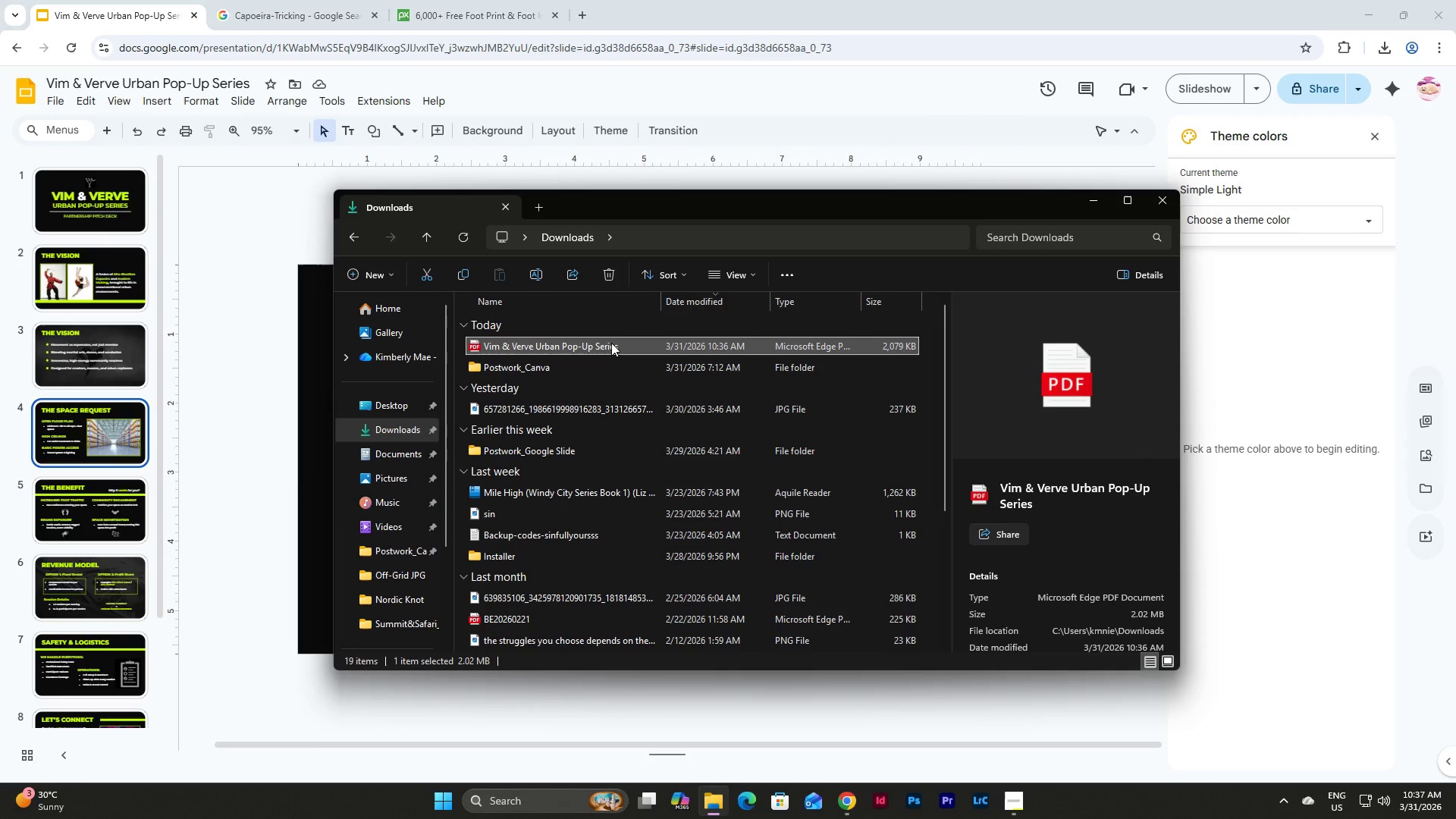 
double_click([611, 343])
 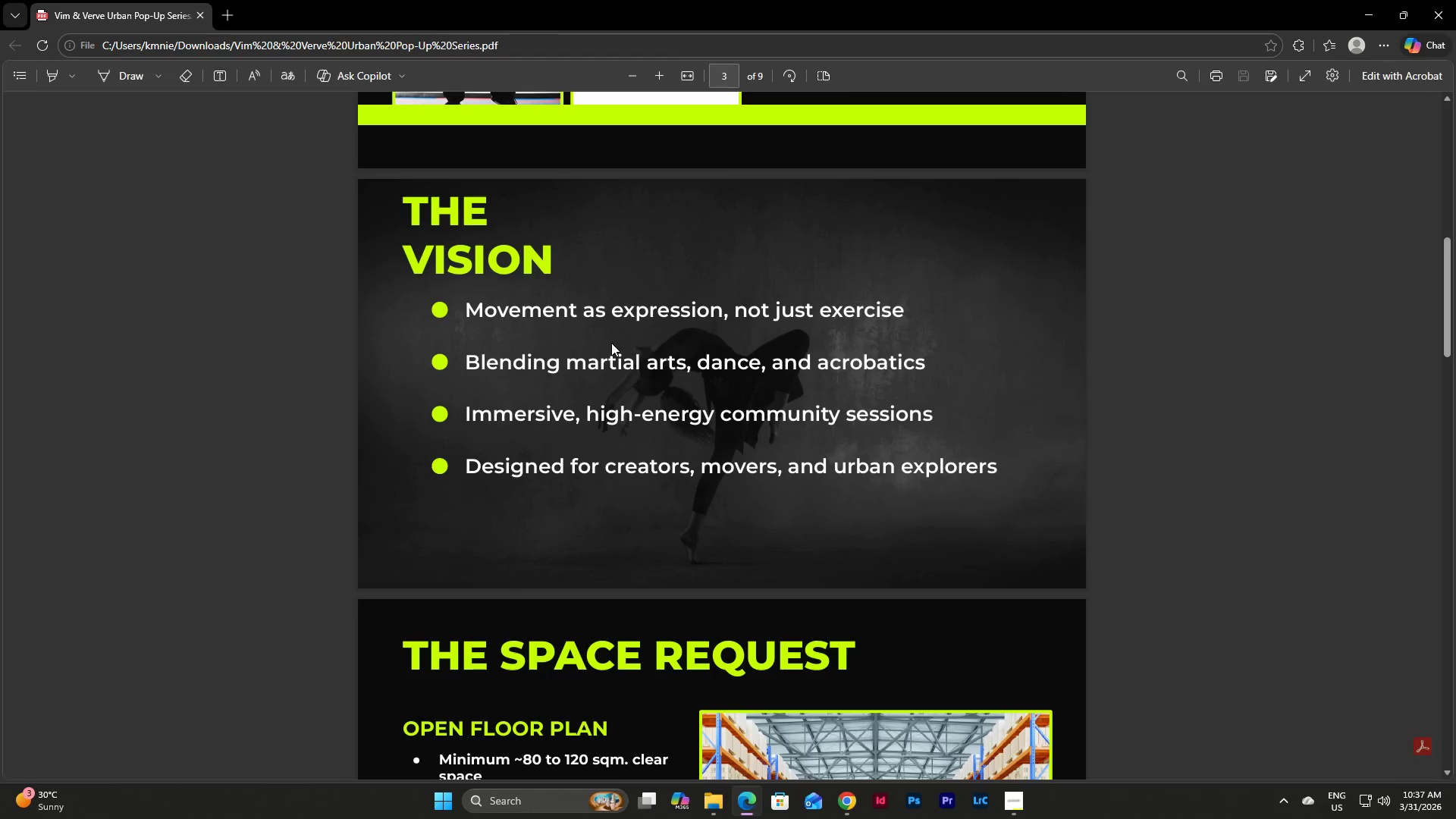 
scroll: coordinate [734, 406], scroll_direction: up, amount: 13.0
 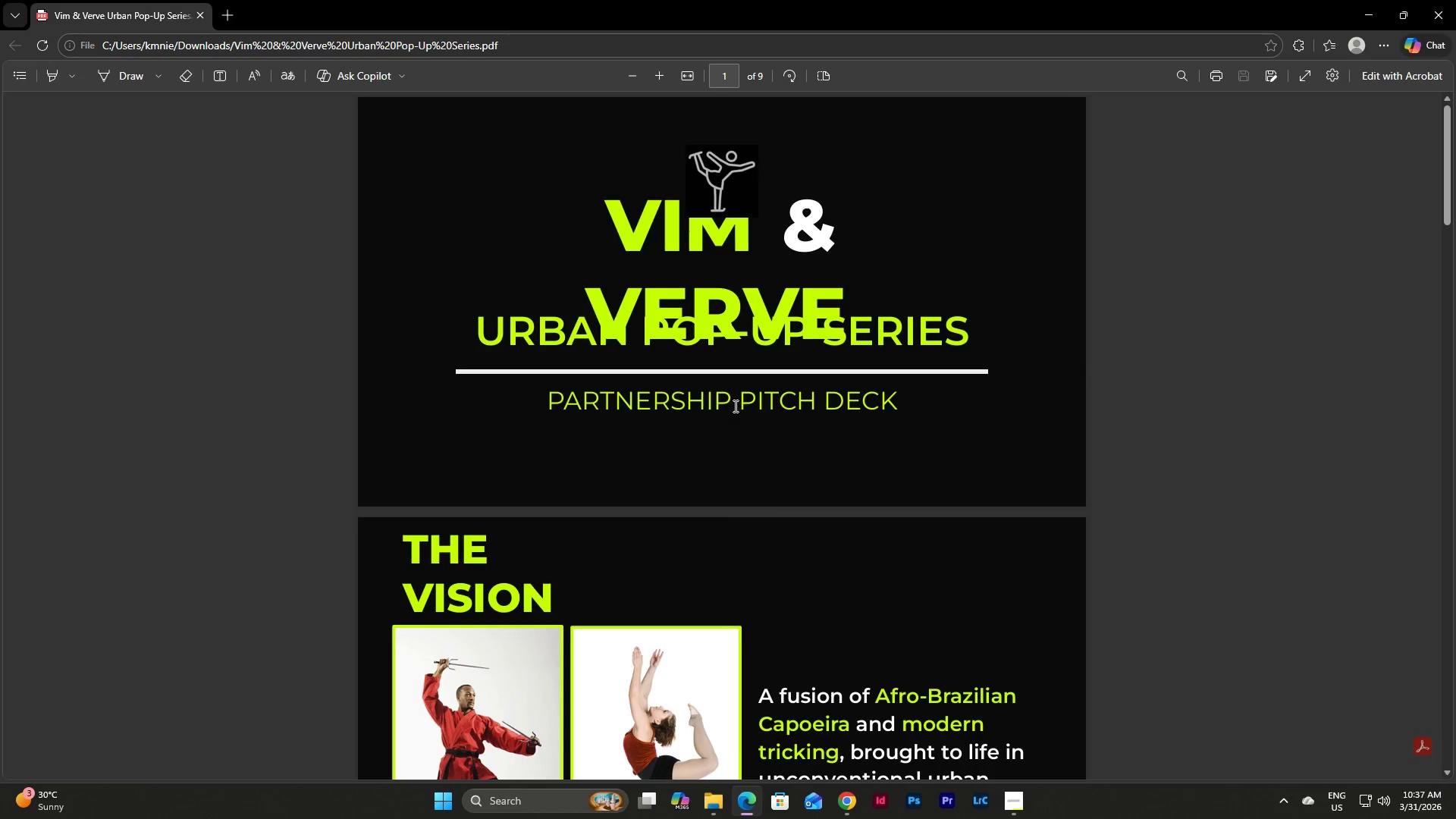 
scroll: coordinate [734, 406], scroll_direction: down, amount: 12.0
 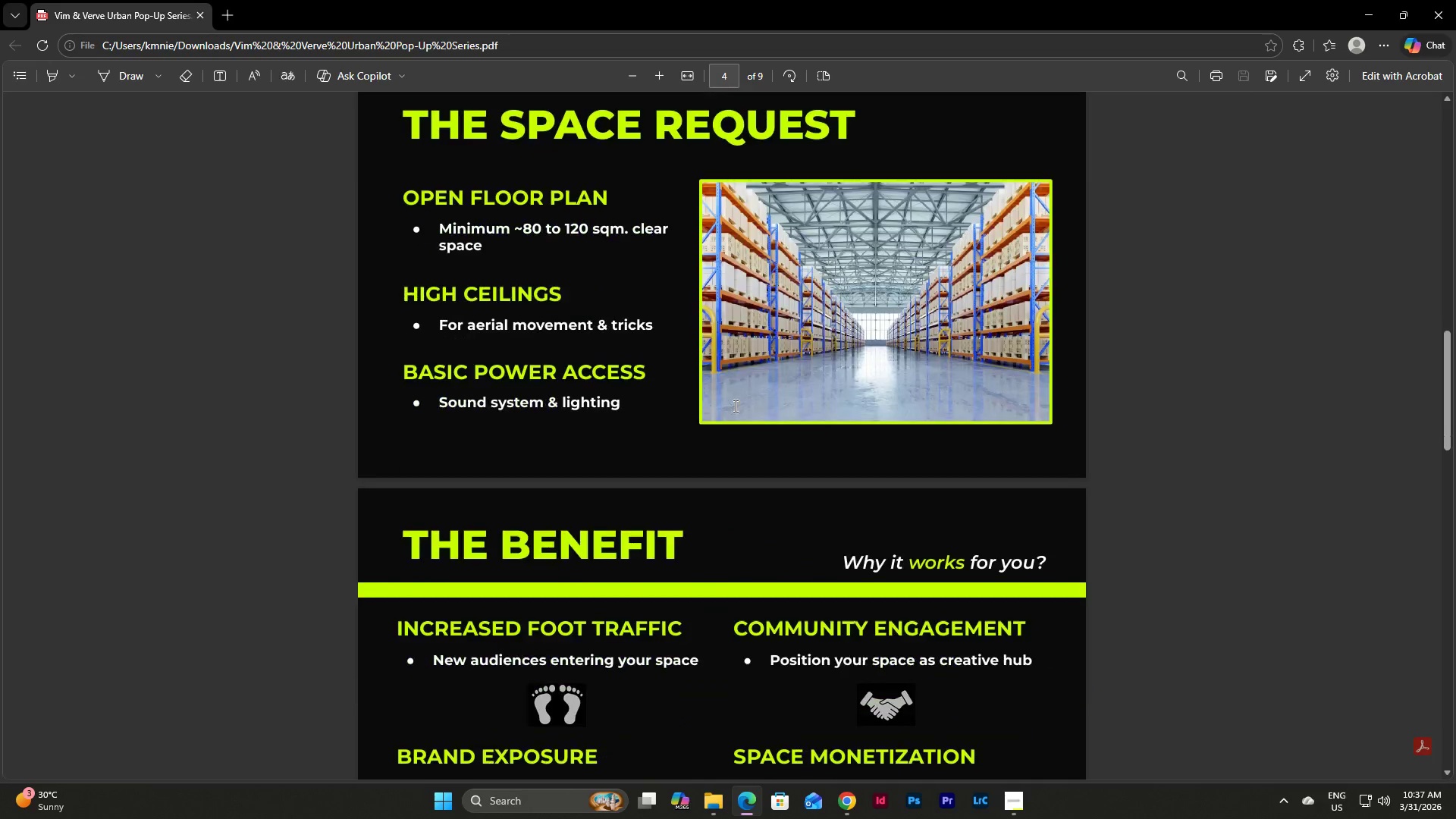 
scroll: coordinate [734, 406], scroll_direction: up, amount: 2.0
 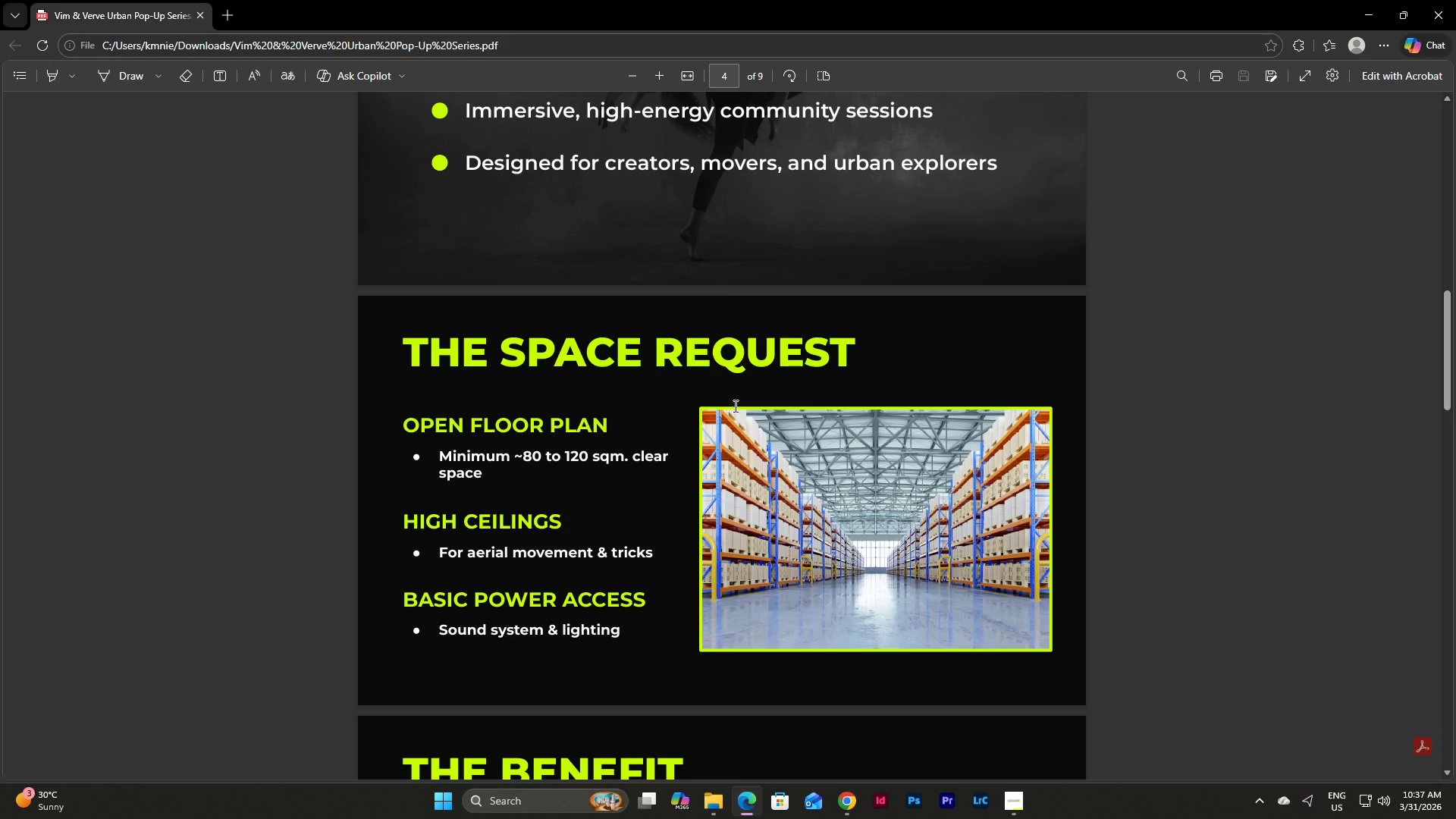 
left_click([1018, 803])